 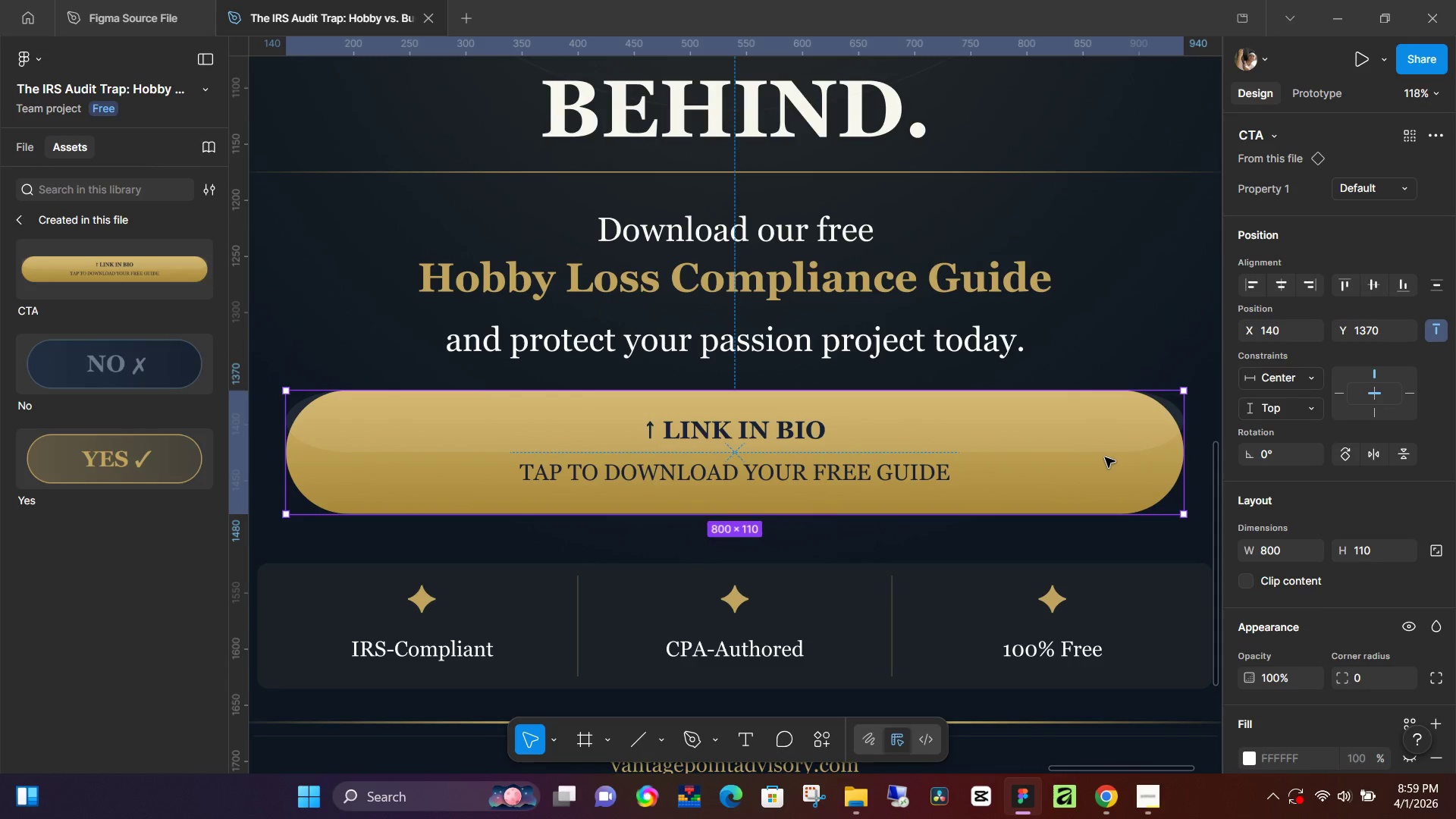 
scroll: coordinate [1105, 457], scroll_direction: none, amount: 0.0
 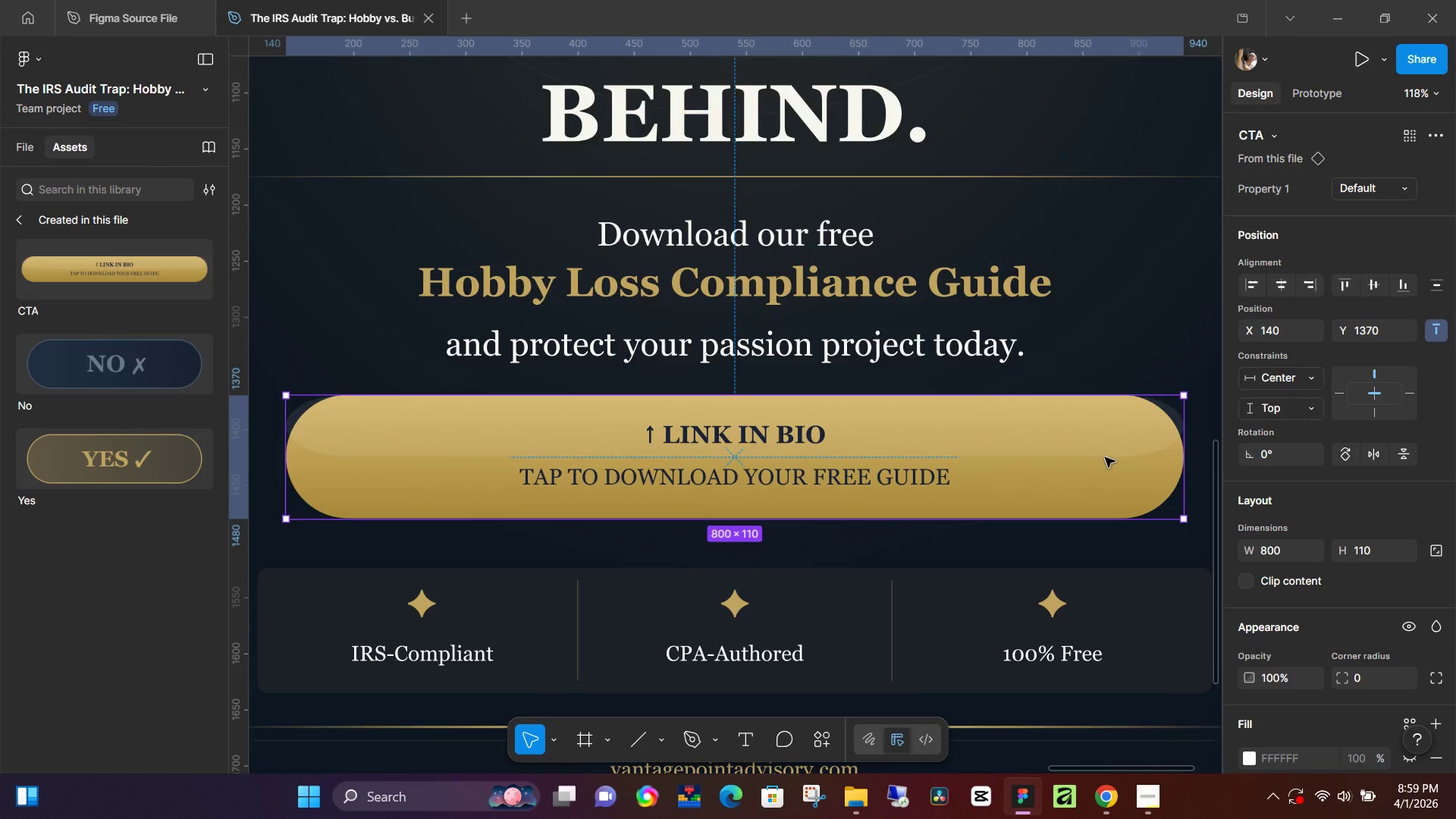 
scroll: coordinate [1105, 457], scroll_direction: down, amount: 1.0
 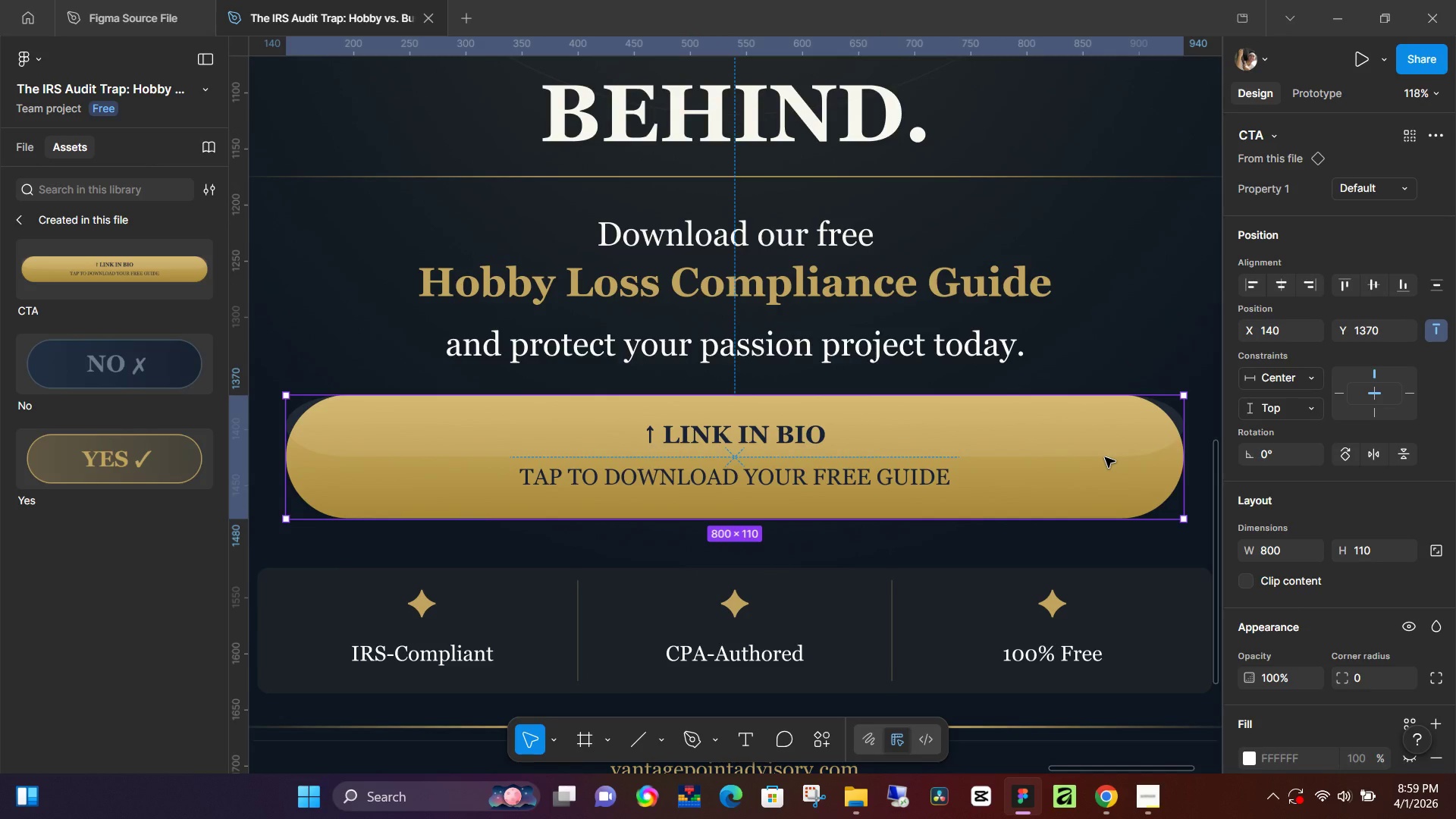 
scroll: coordinate [1105, 457], scroll_direction: none, amount: 0.0
 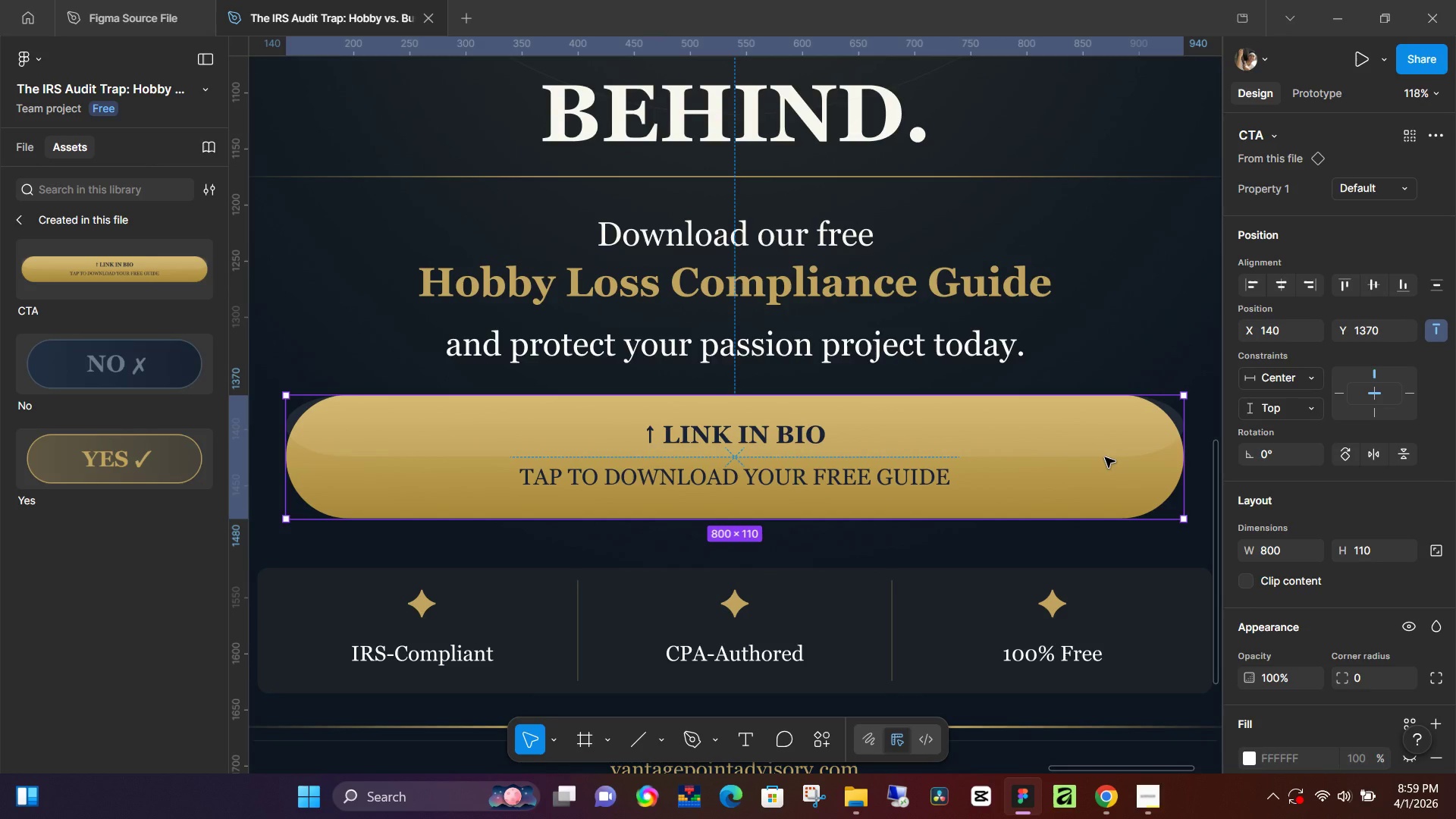 
scroll: coordinate [1105, 457], scroll_direction: down, amount: 1.0
 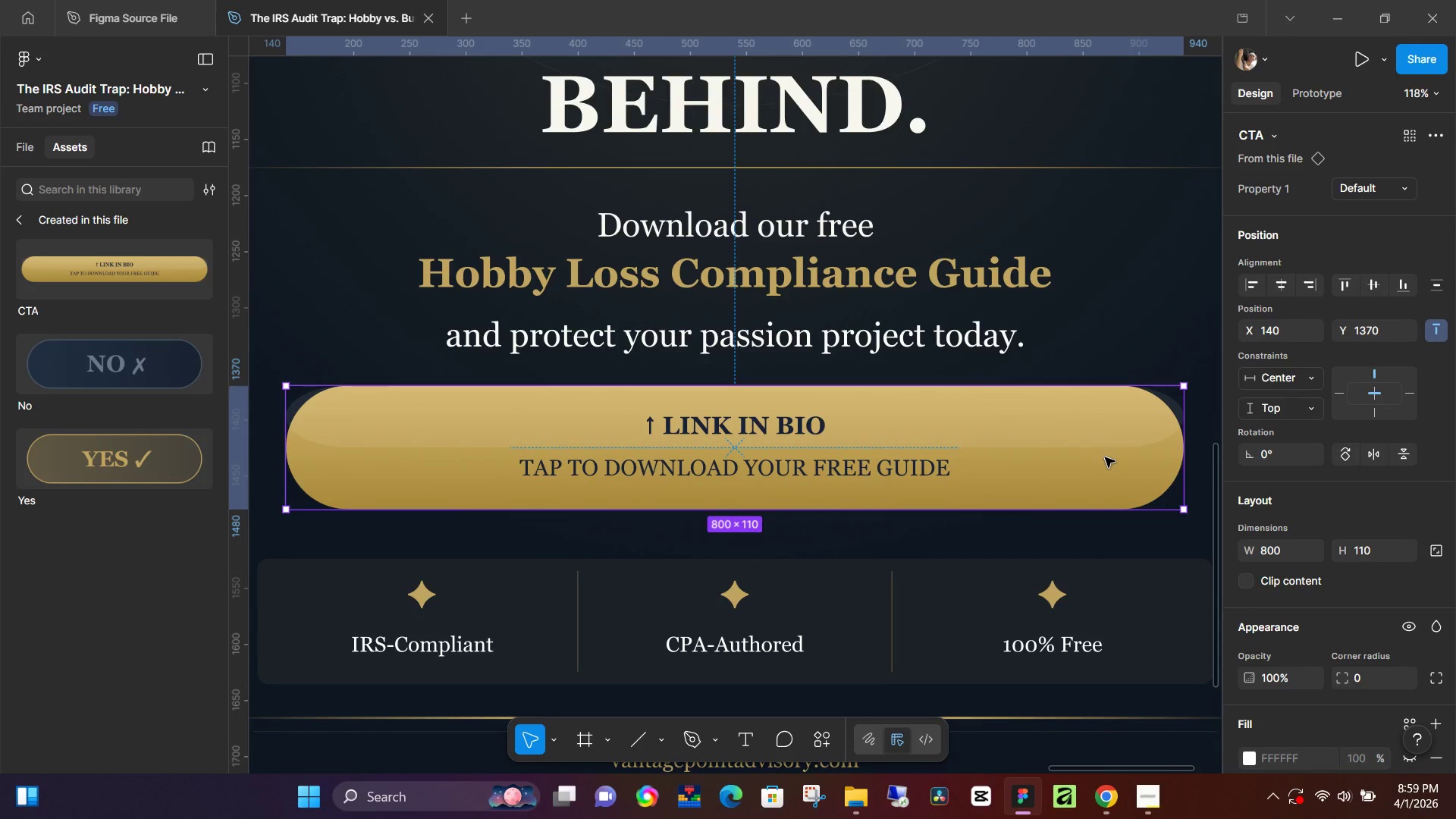 
scroll: coordinate [1105, 457], scroll_direction: none, amount: 0.0
 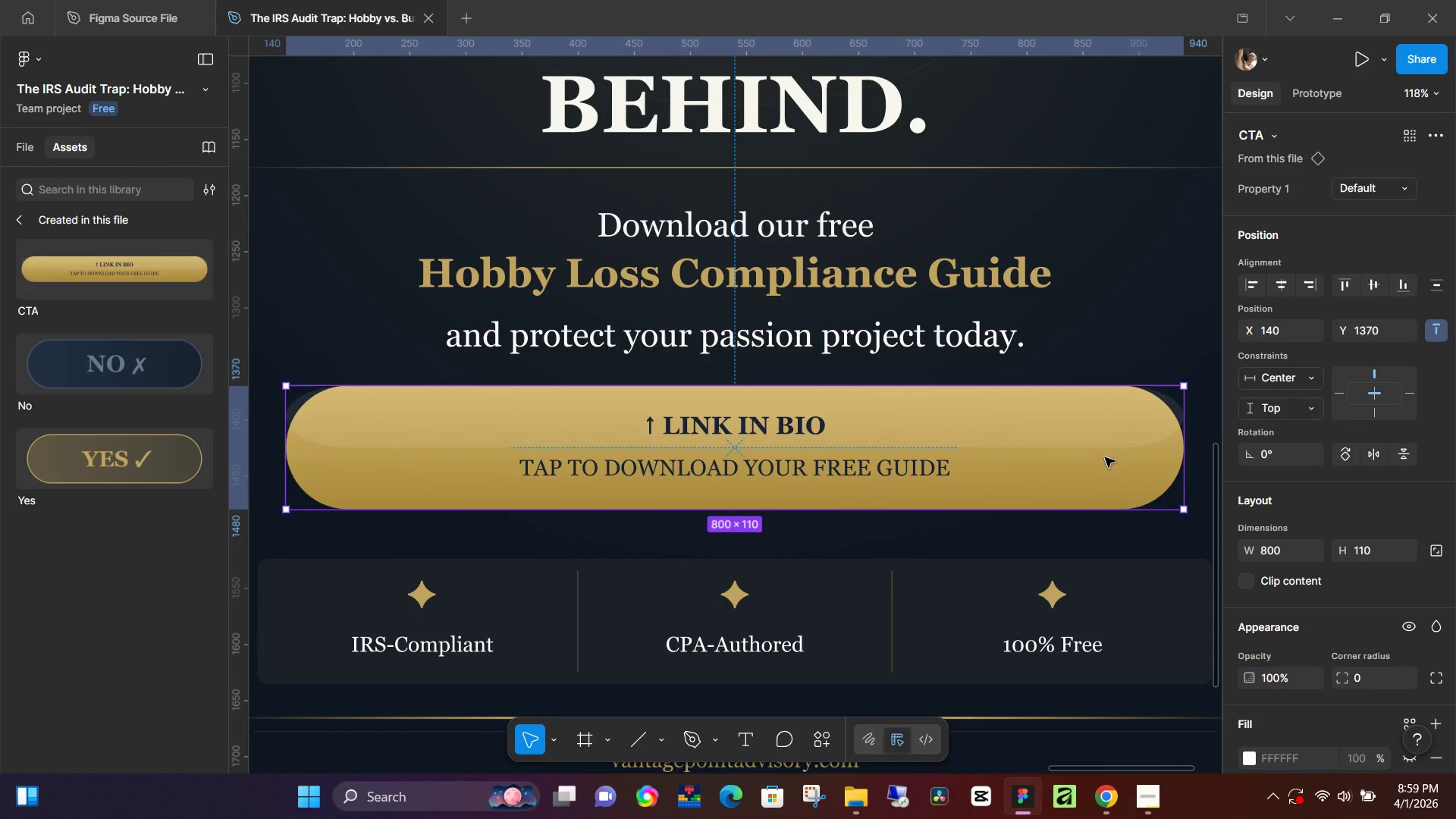 
wait(5.44)
 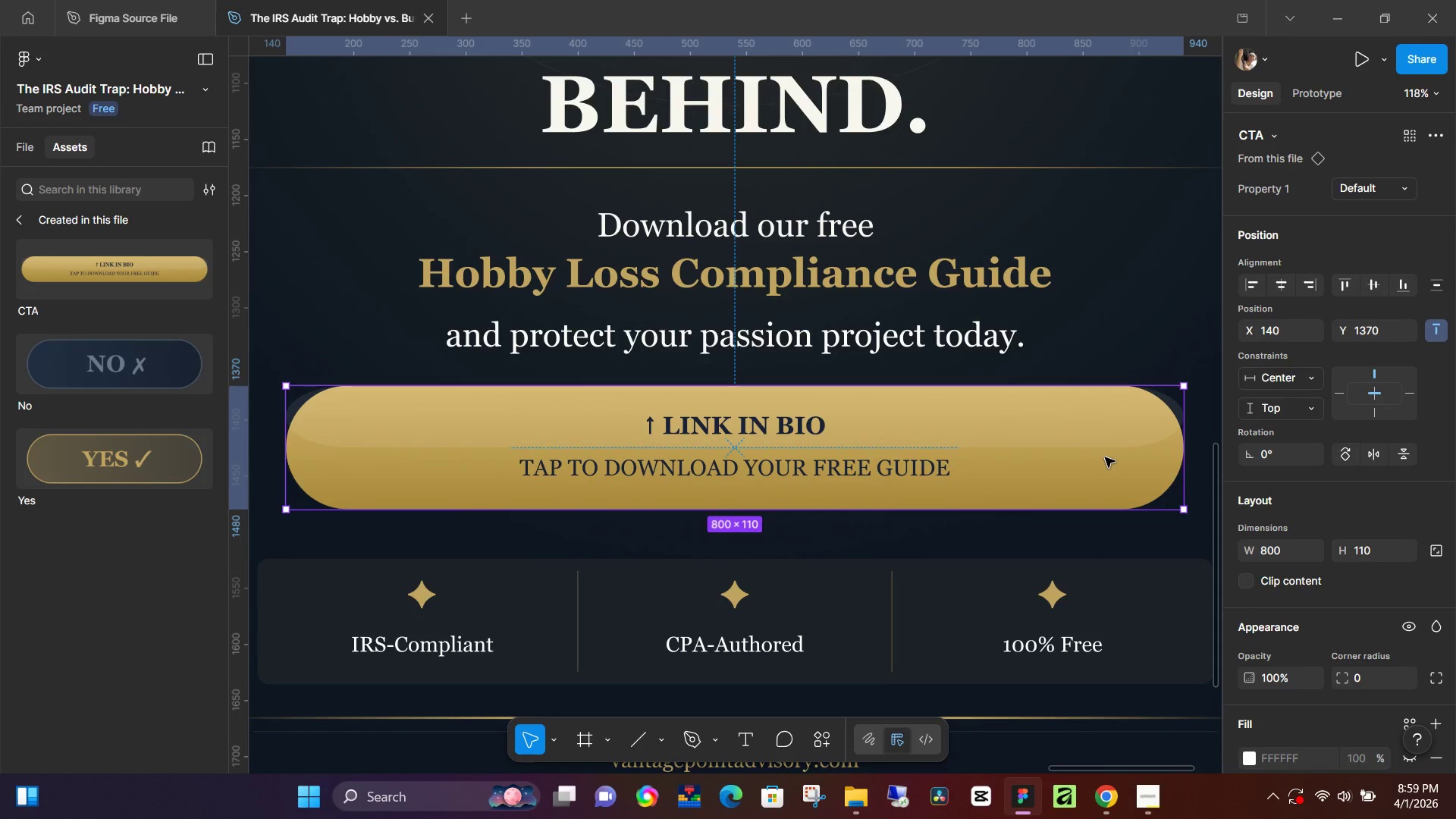 
scroll: coordinate [1115, 461], scroll_direction: down, amount: 5.0
 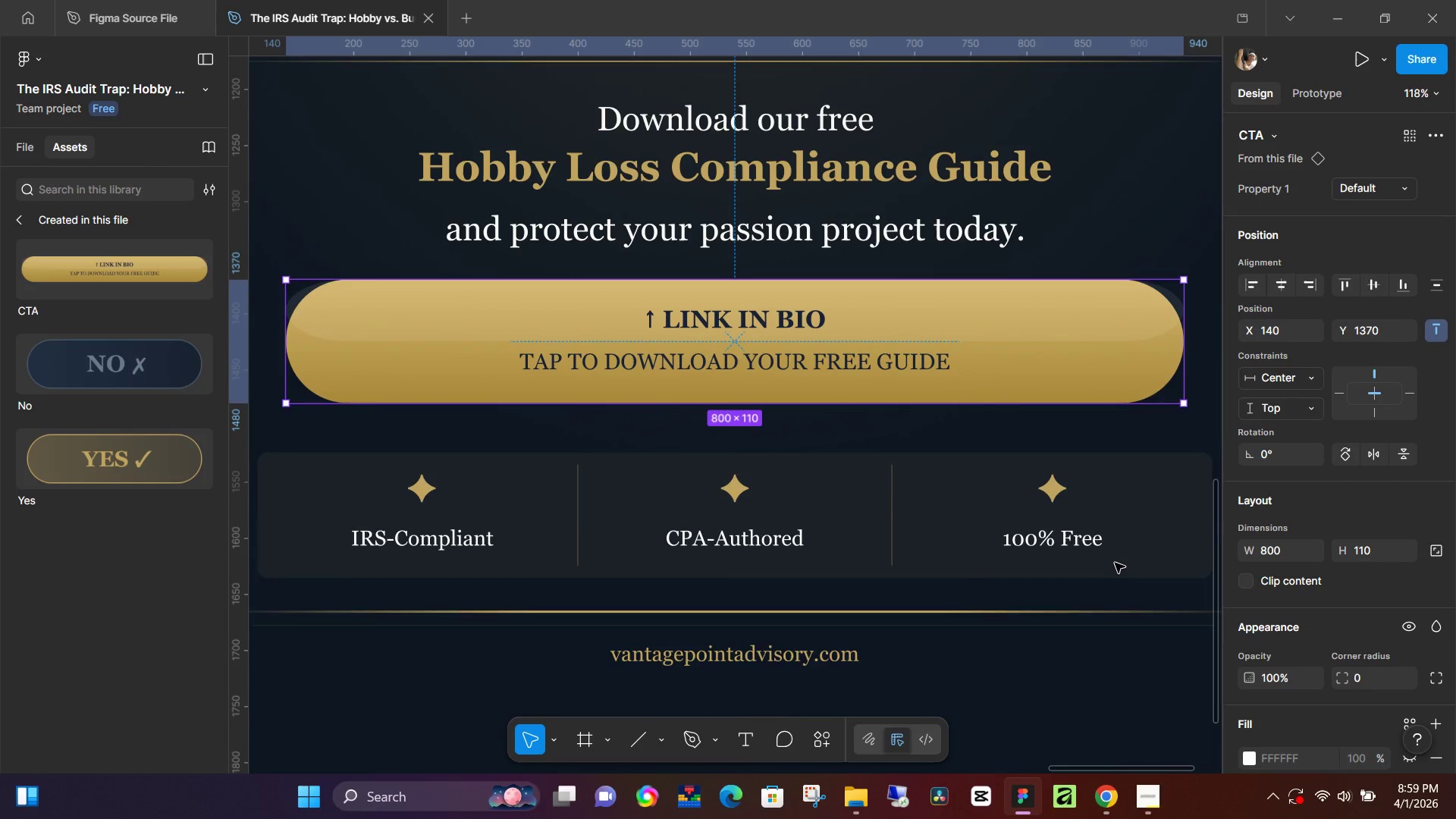 
scroll: coordinate [1115, 563], scroll_direction: up, amount: 9.0
 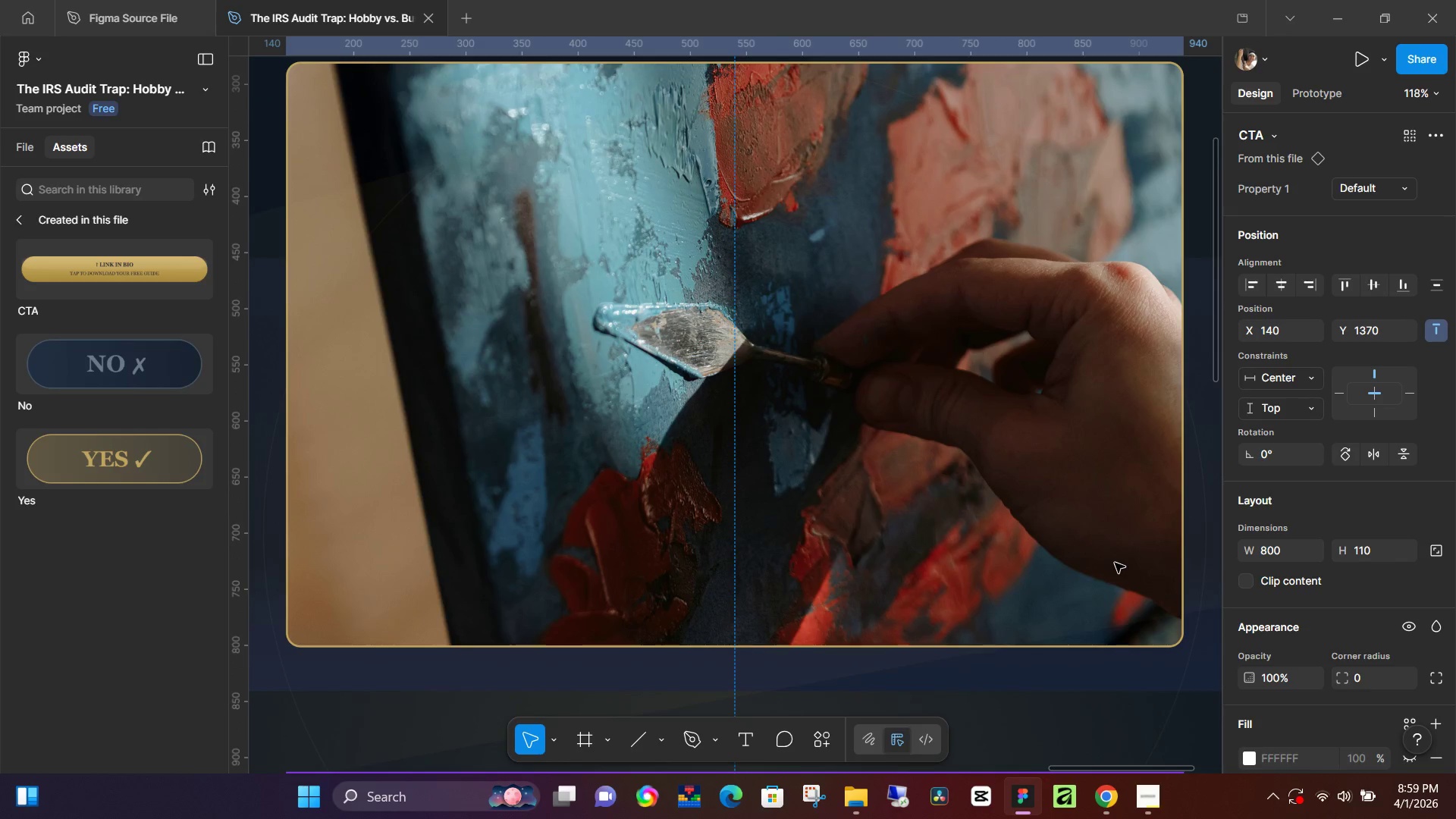 
scroll: coordinate [637, 356], scroll_direction: down, amount: 19.0
 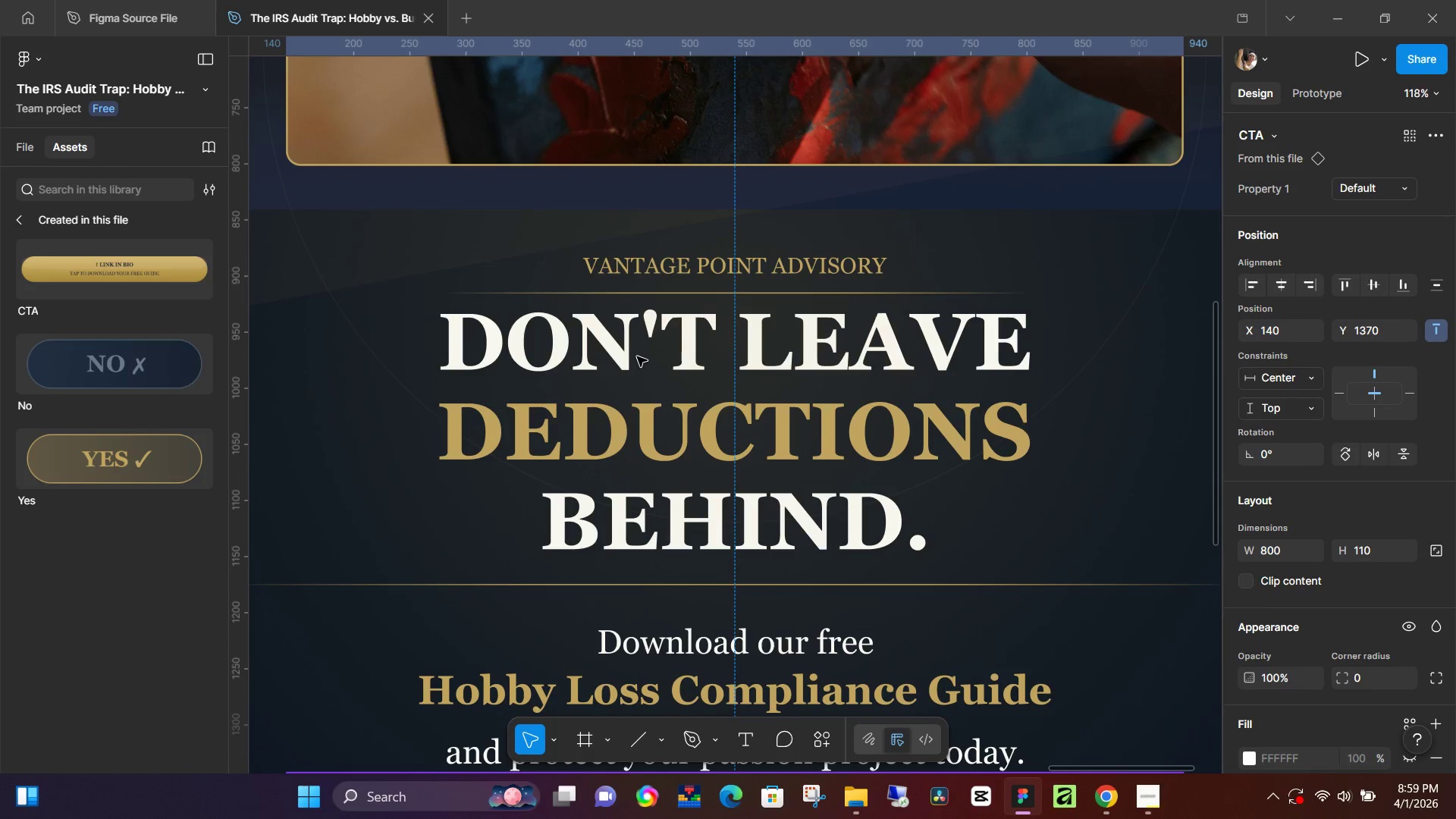 
scroll: coordinate [641, 359], scroll_direction: up, amount: 11.0
 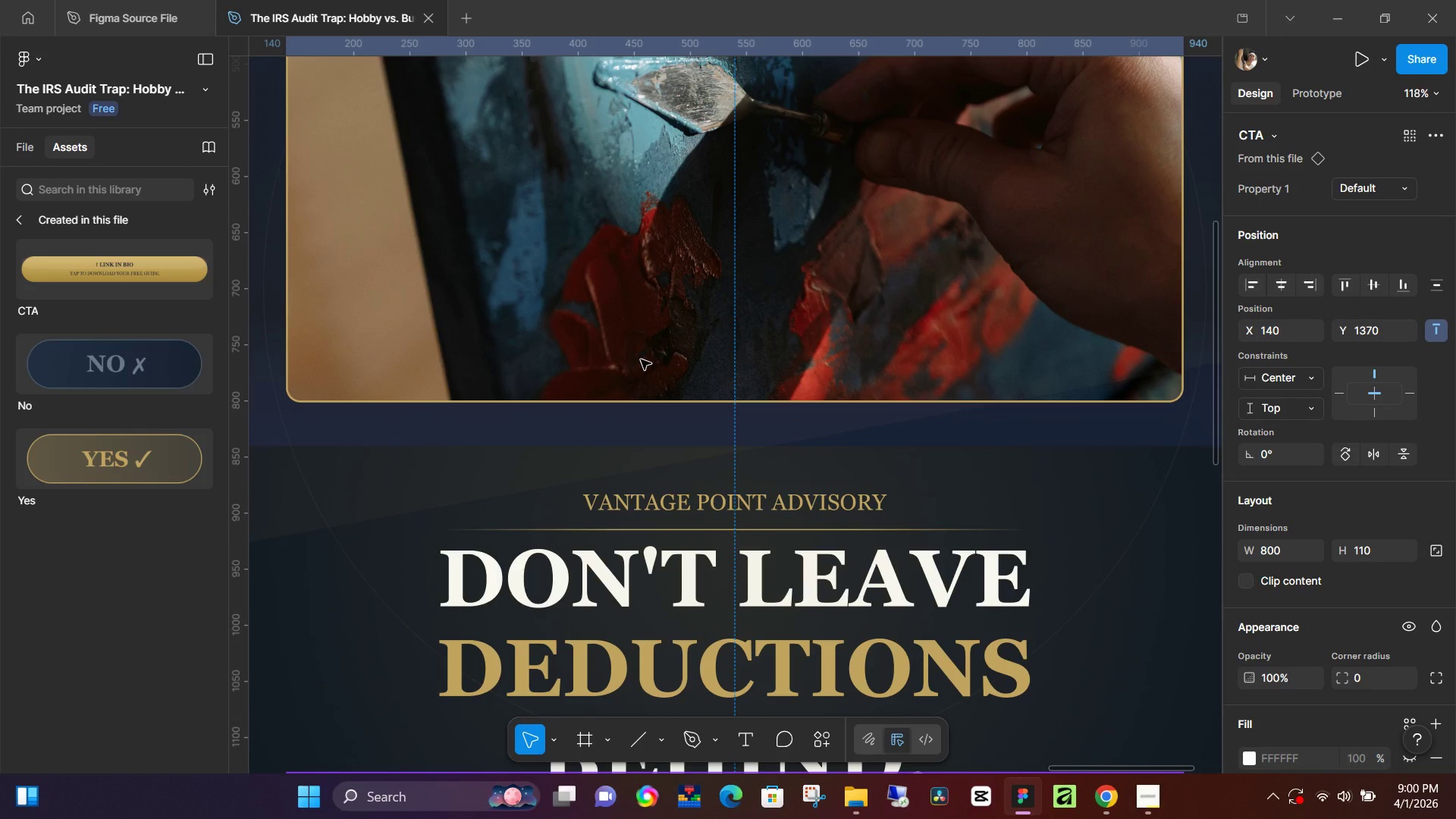 
scroll: coordinate [639, 360], scroll_direction: up, amount: 10.0
 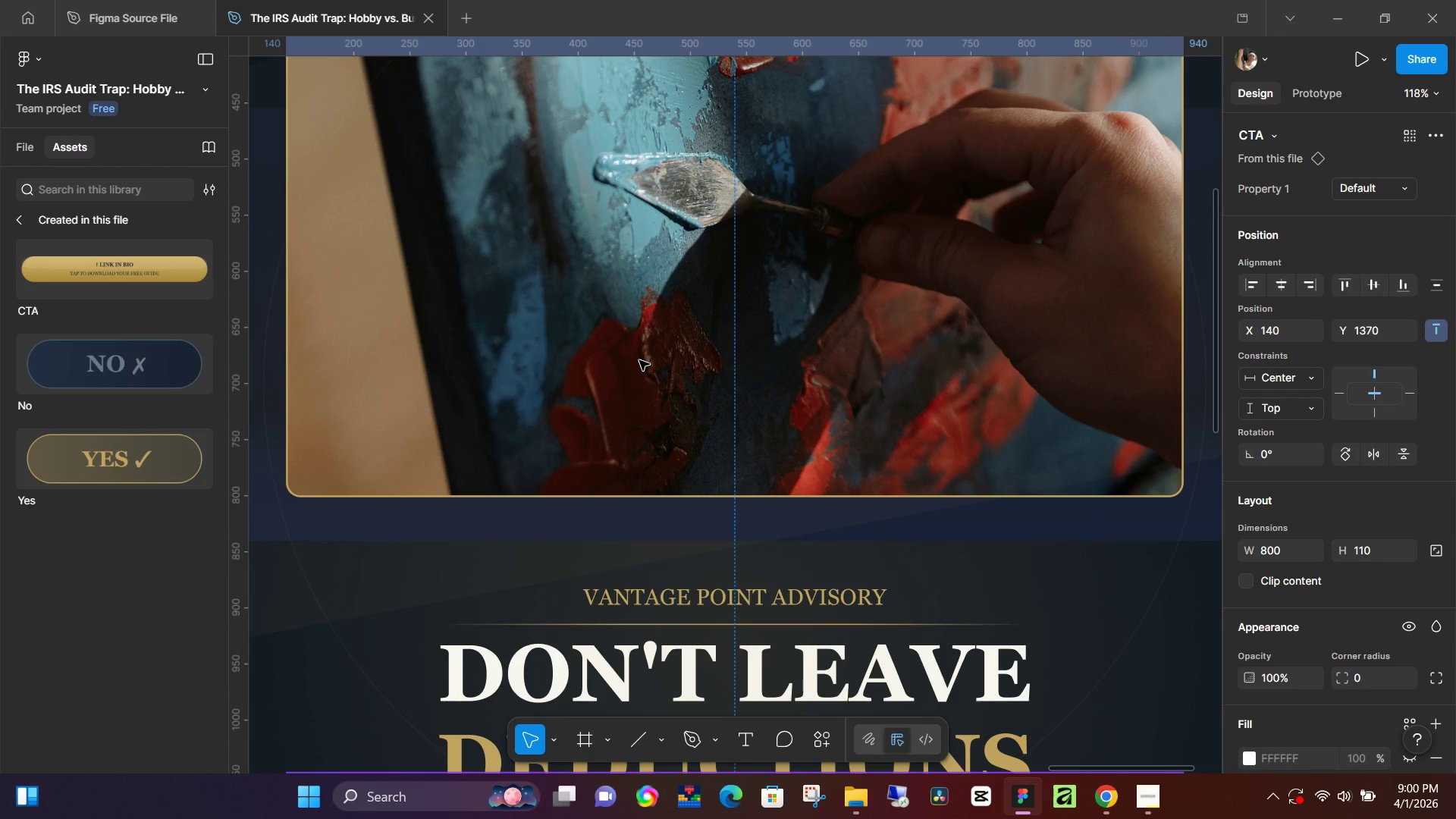 
scroll: coordinate [639, 360], scroll_direction: down, amount: 3.0
 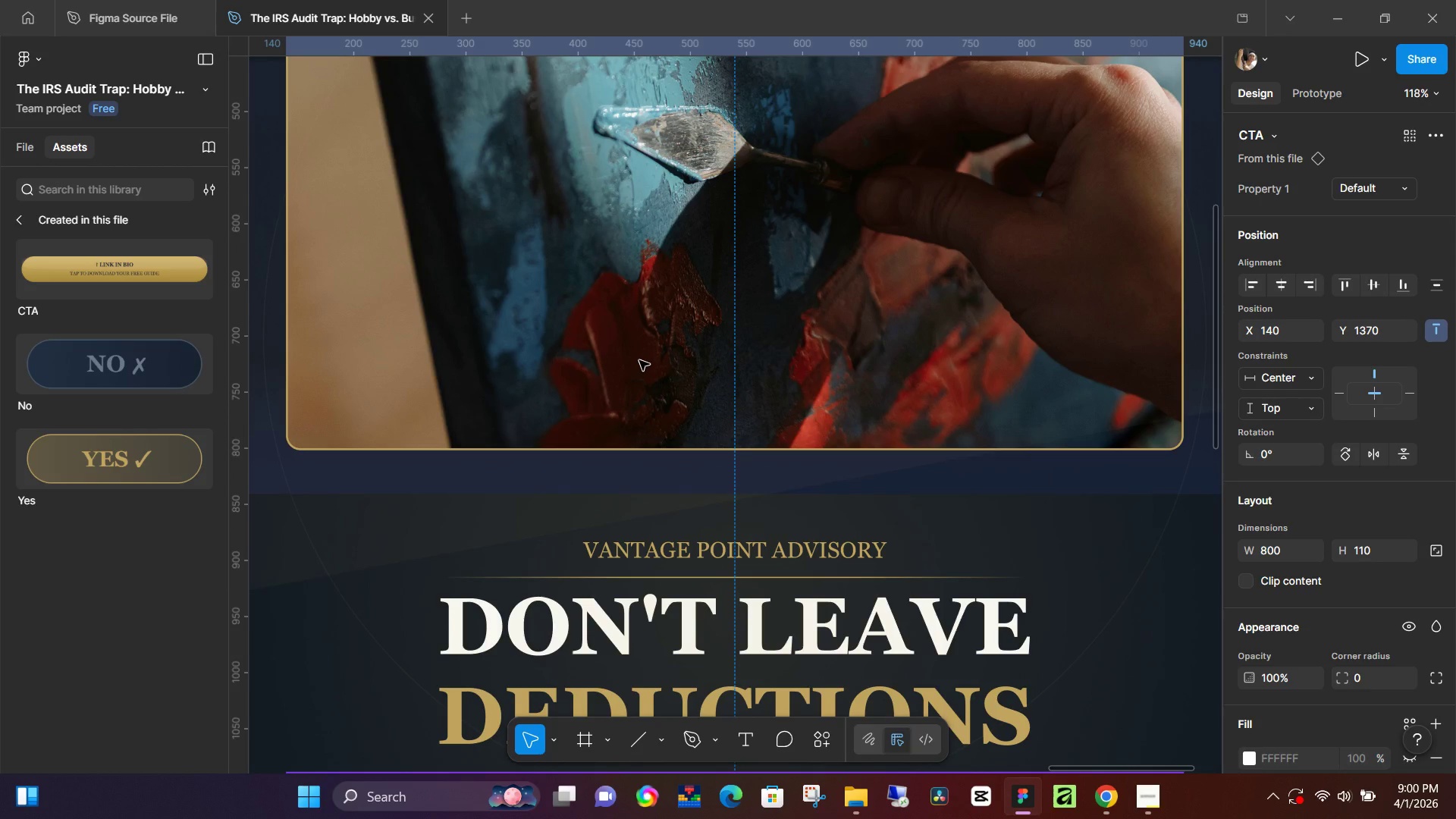 
scroll: coordinate [648, 359], scroll_direction: up, amount: 4.0
 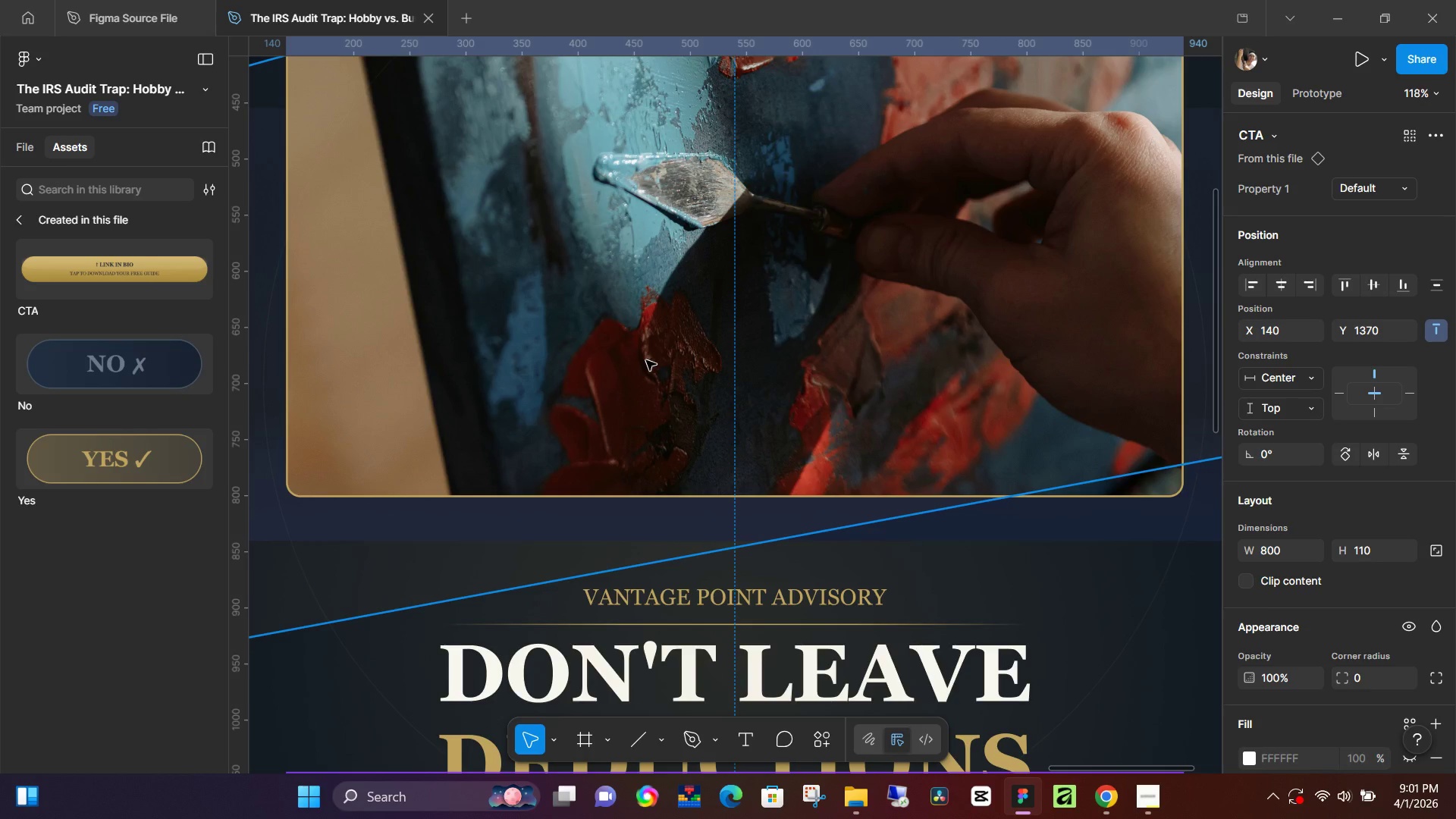 
wait(48.65)
 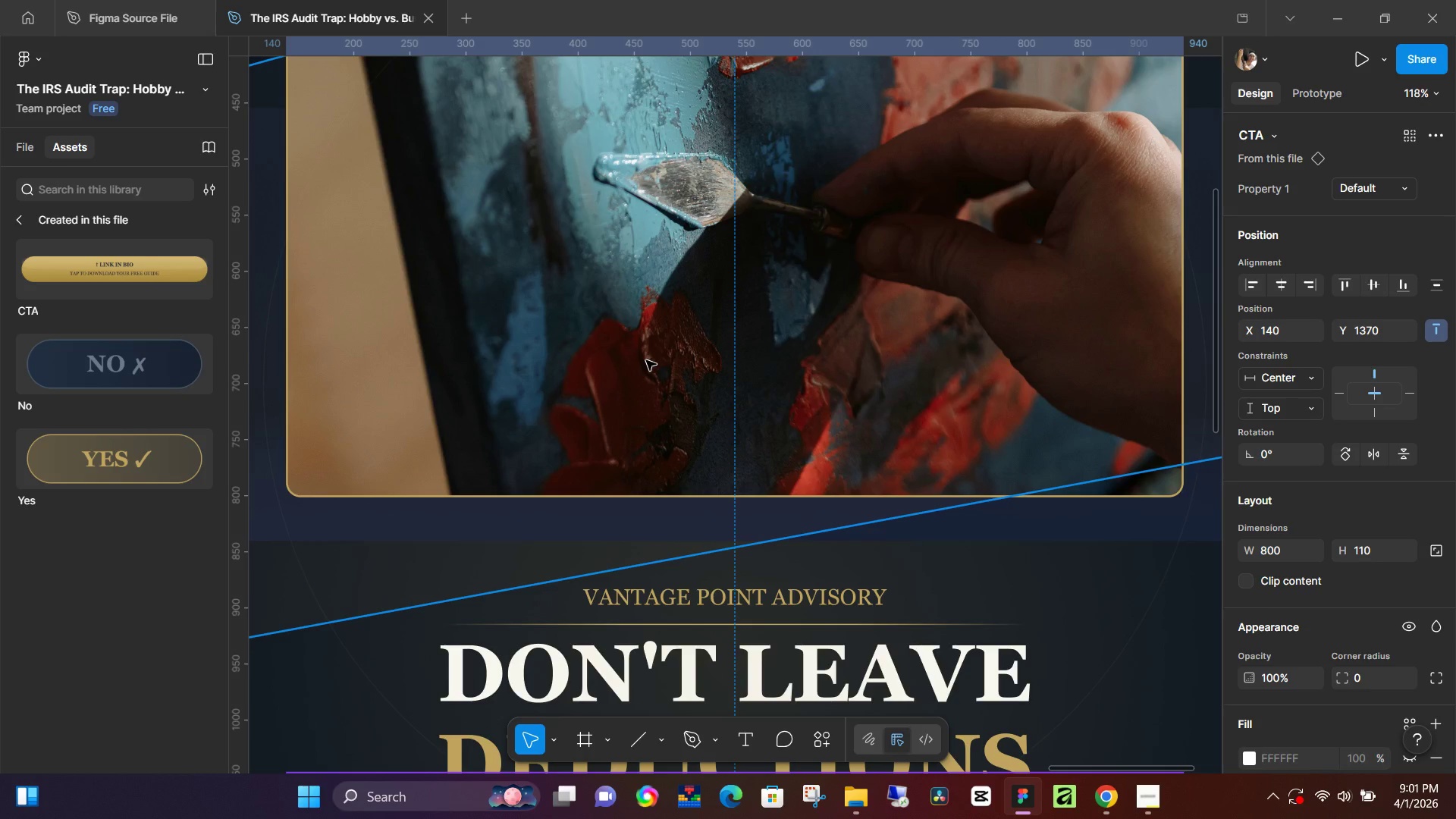 
scroll: coordinate [861, 375], scroll_direction: down, amount: 7.0
 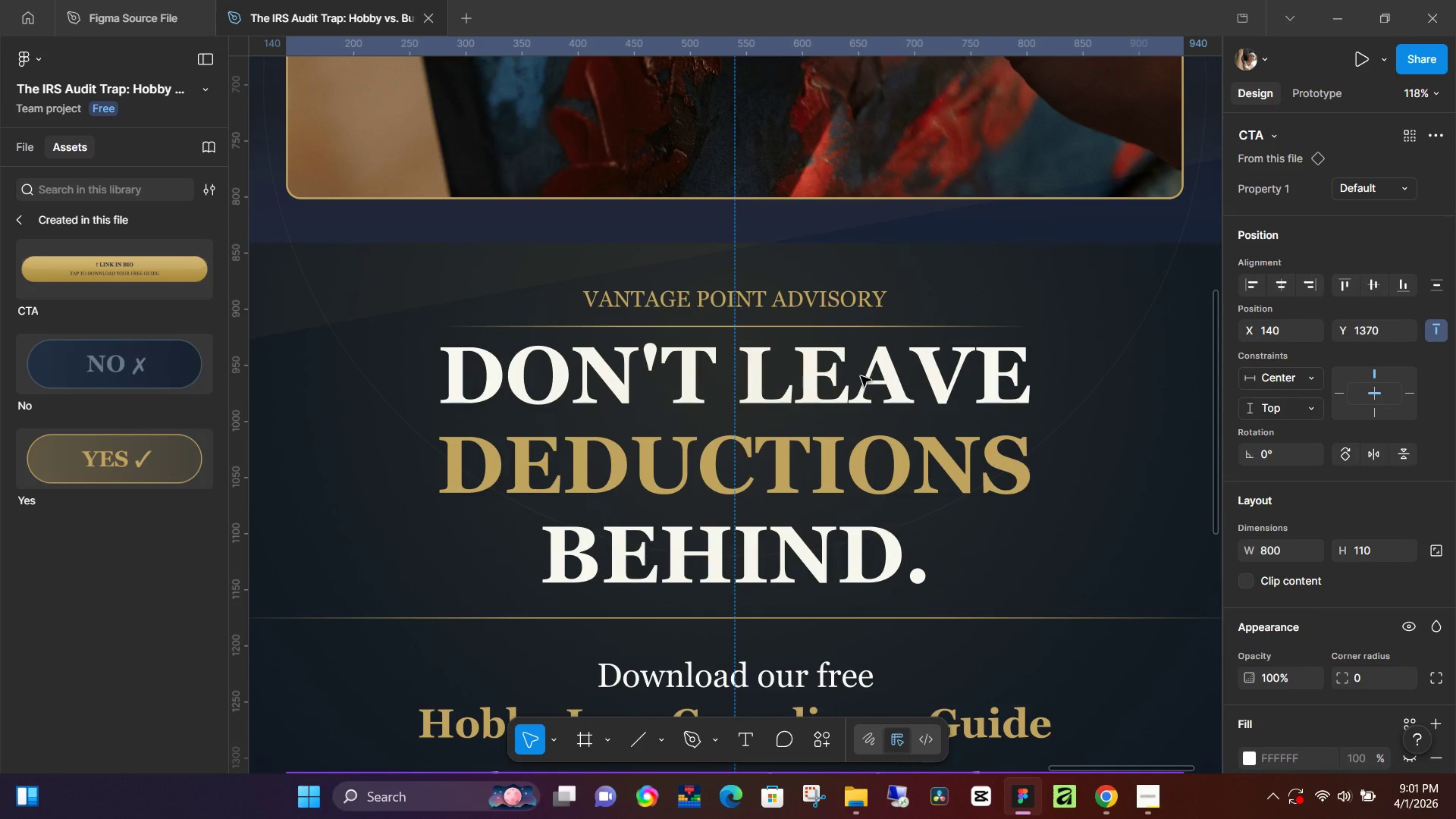 
wait(7.32)
 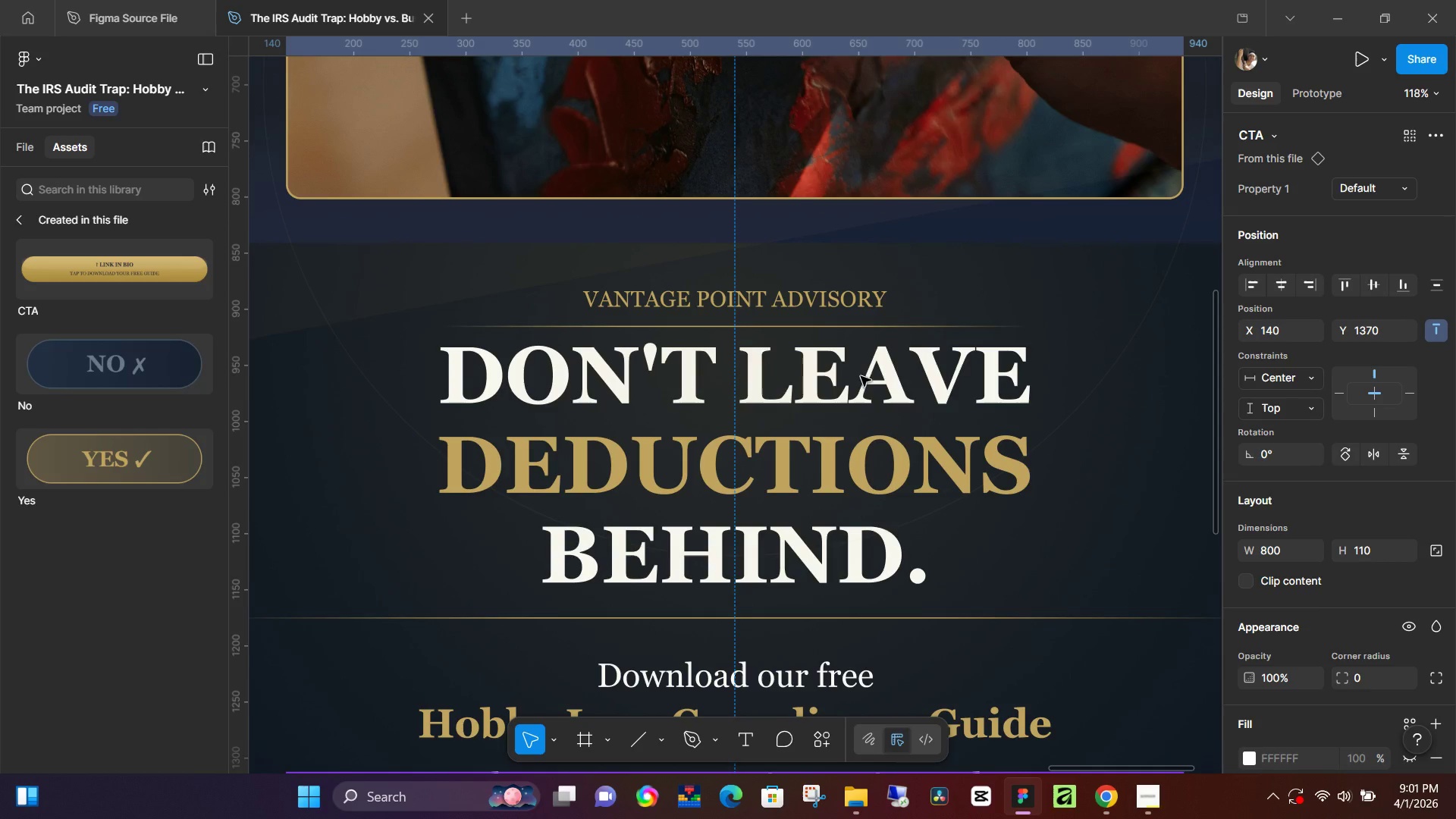 
scroll: coordinate [898, 375], scroll_direction: down, amount: 11.0
 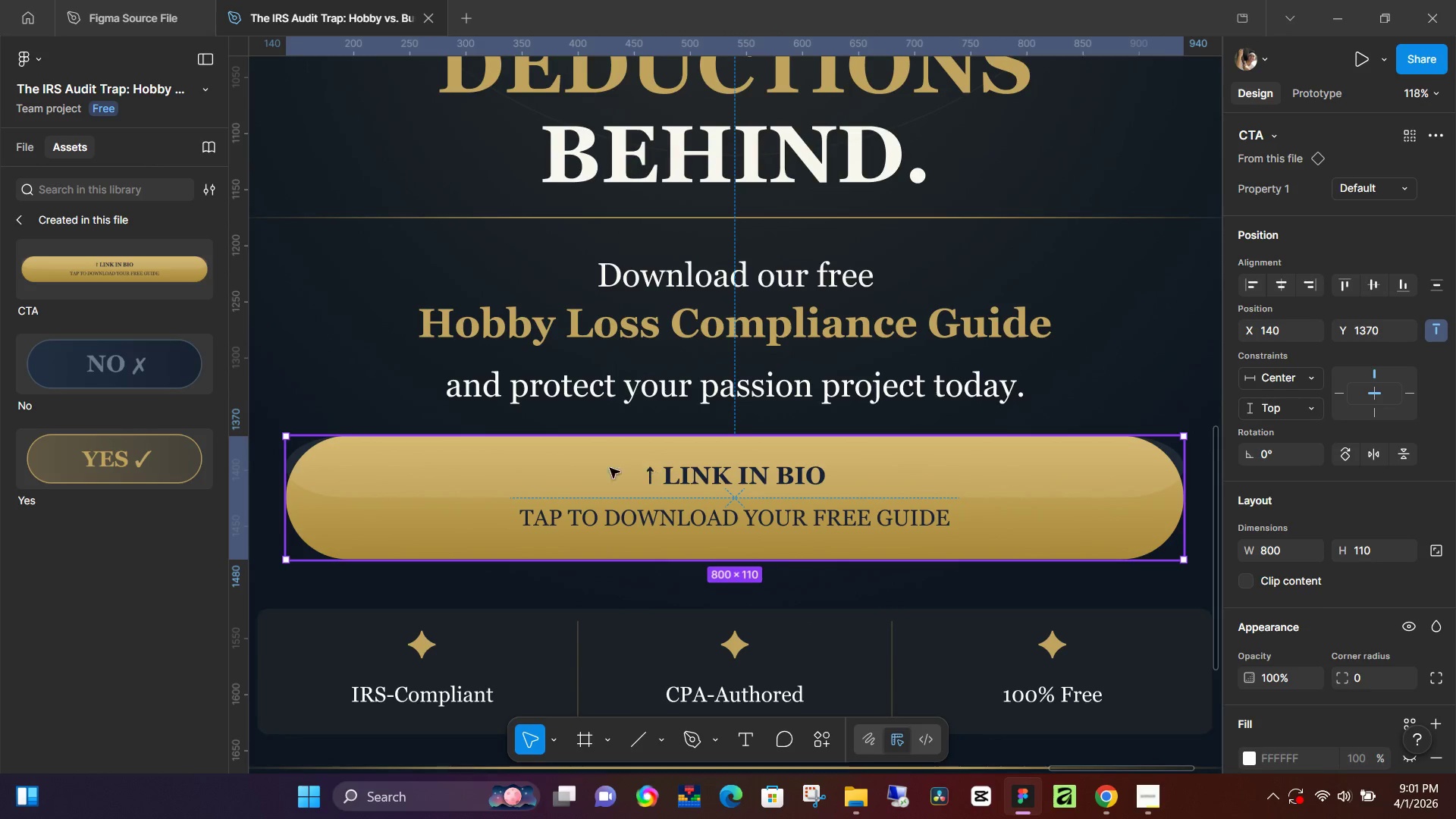 
left_click([21, 149])
 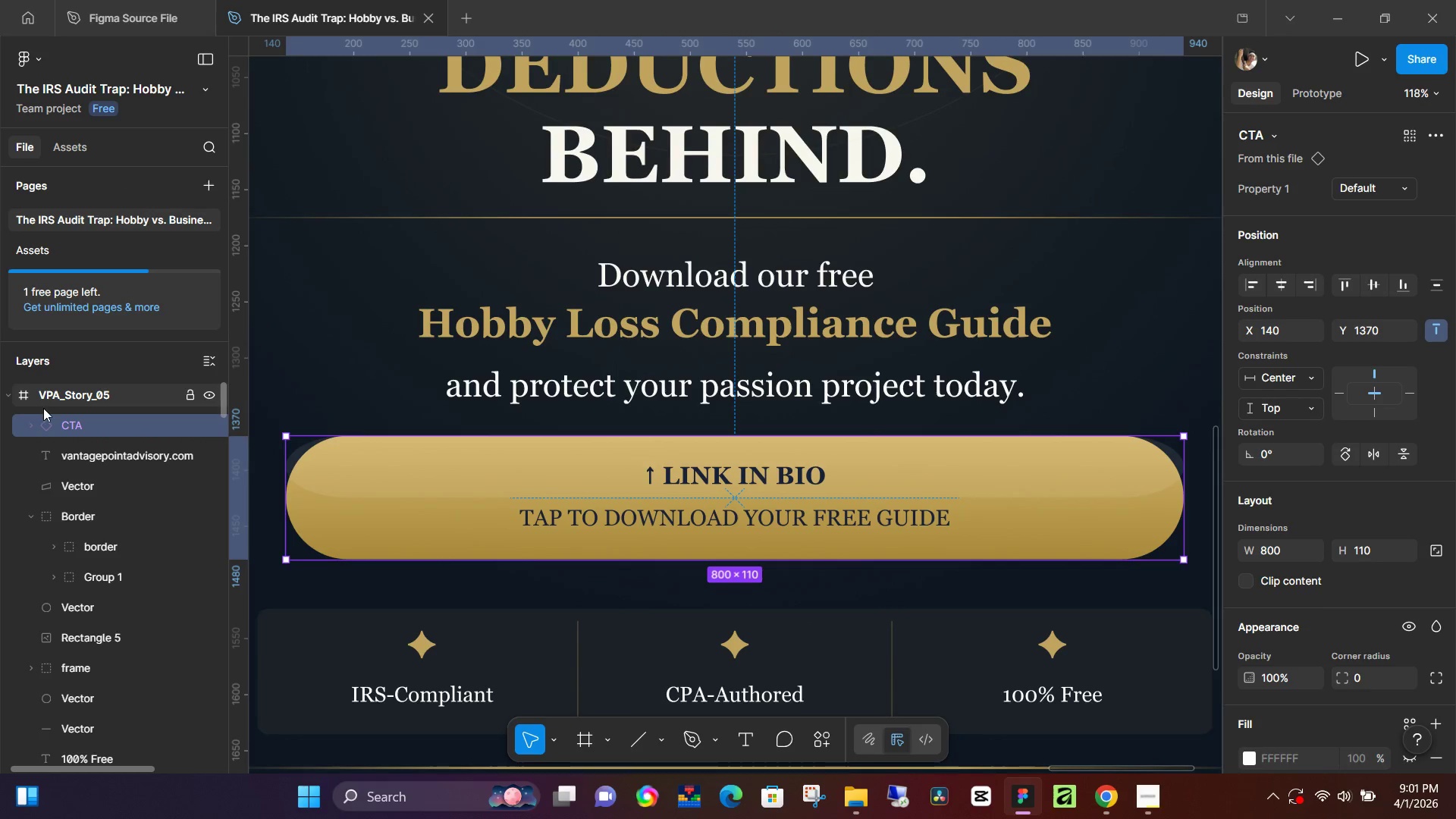 
left_click([44, 426])
 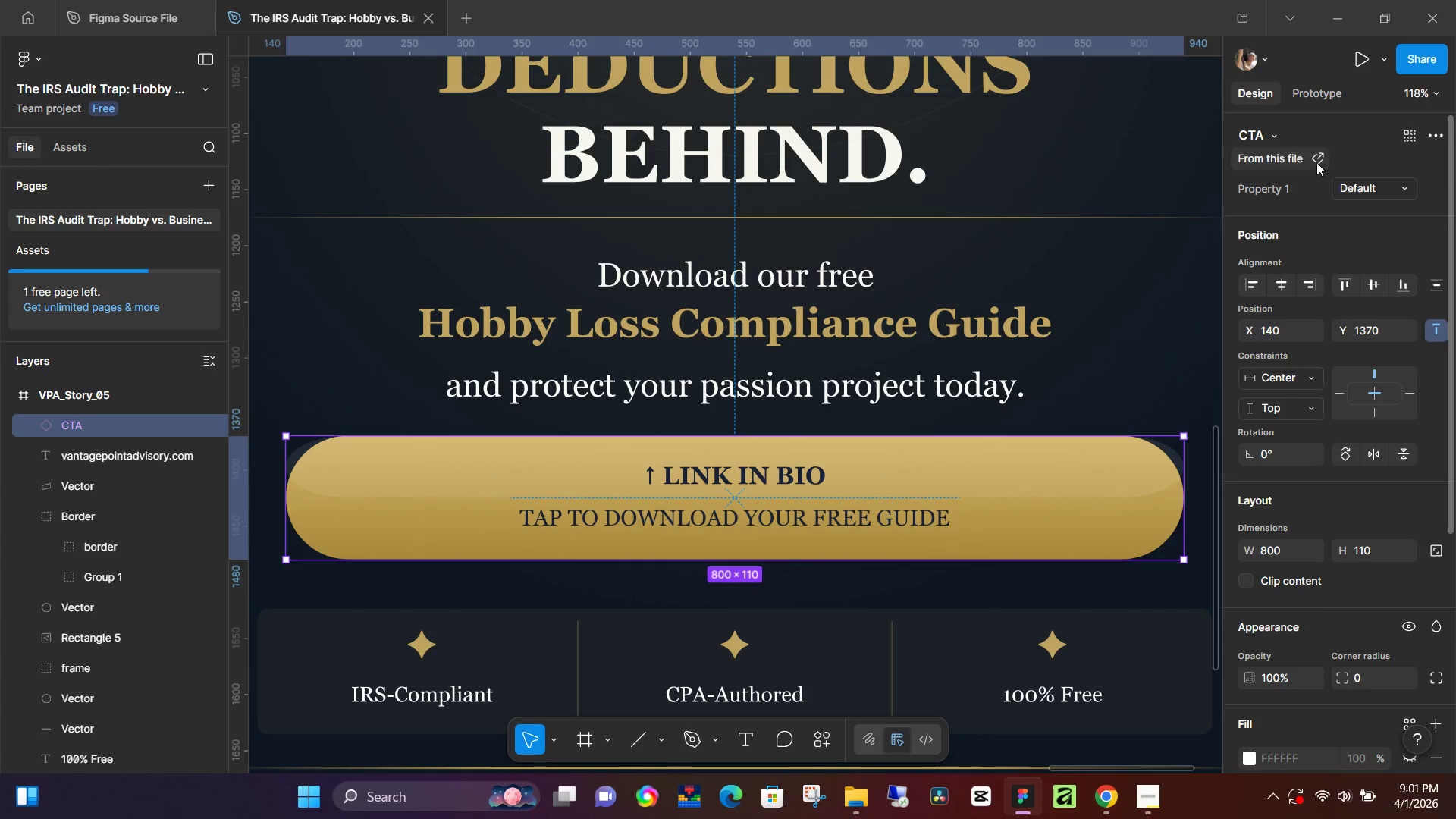 
wait(7.11)
 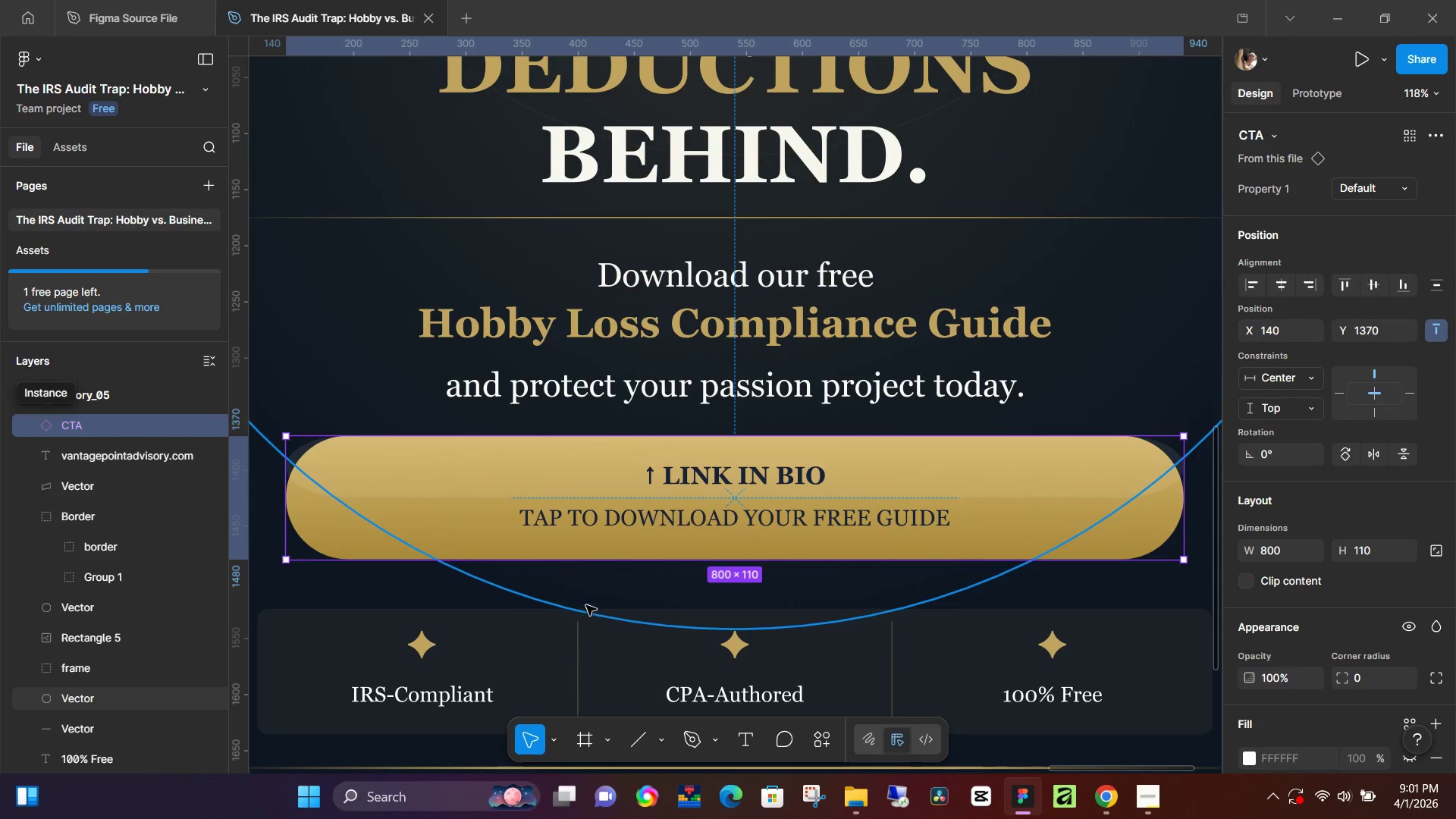 
left_click([1401, 190])
 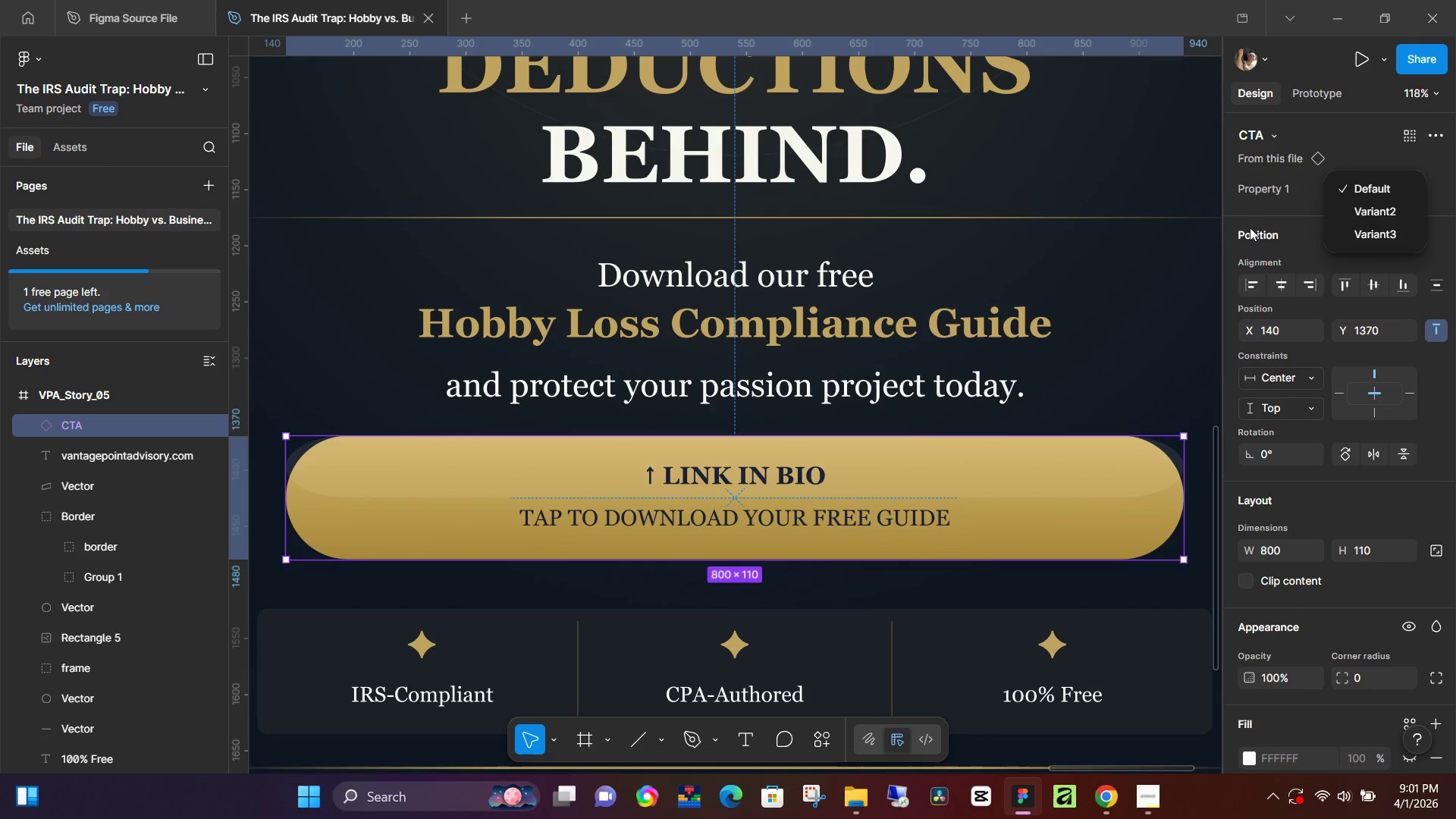 
left_click([1172, 218])
 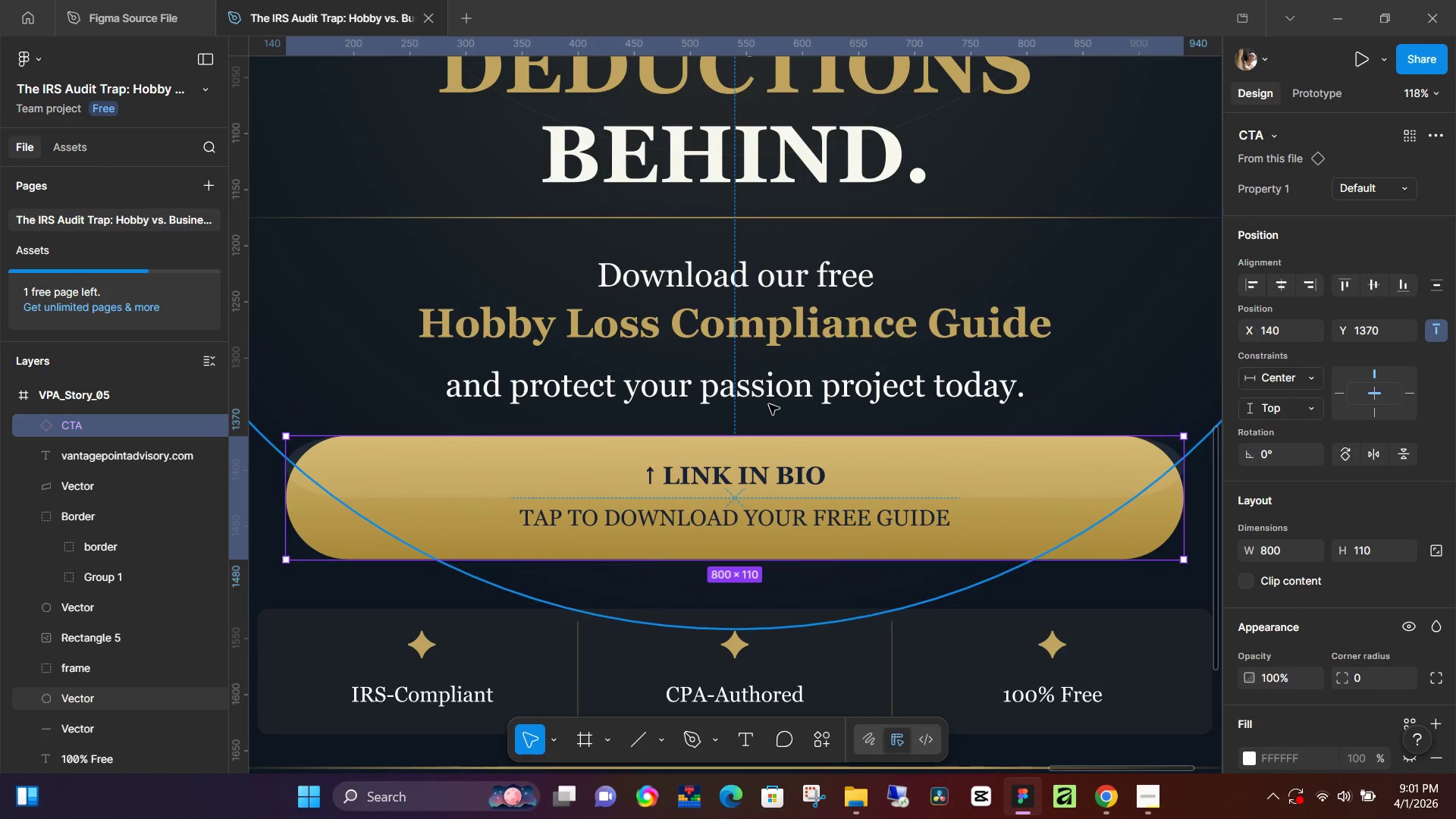 
hold_key(key=ControlLeft, duration=0.72)
 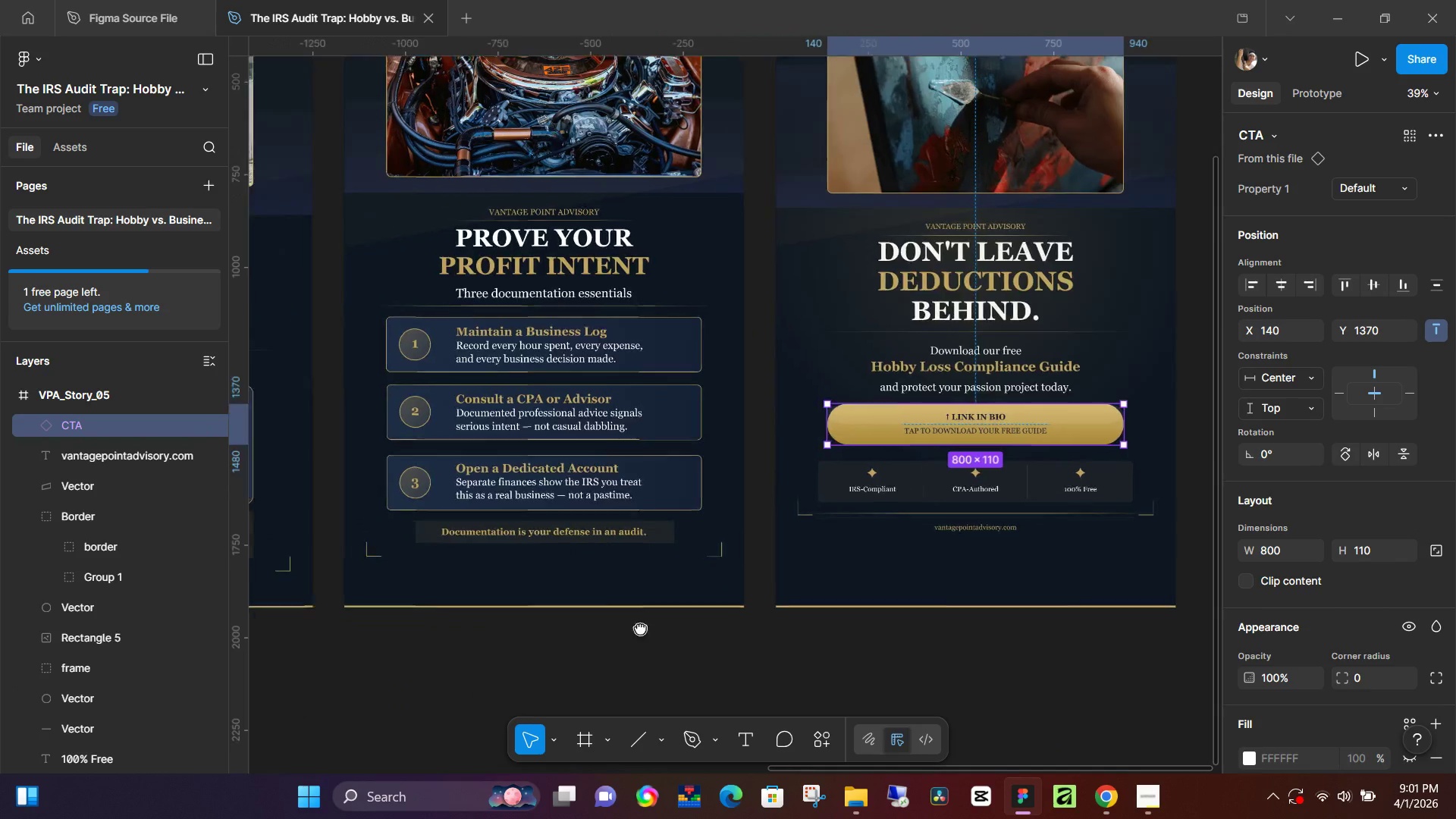 
hold_key(key=Space, duration=0.78)
 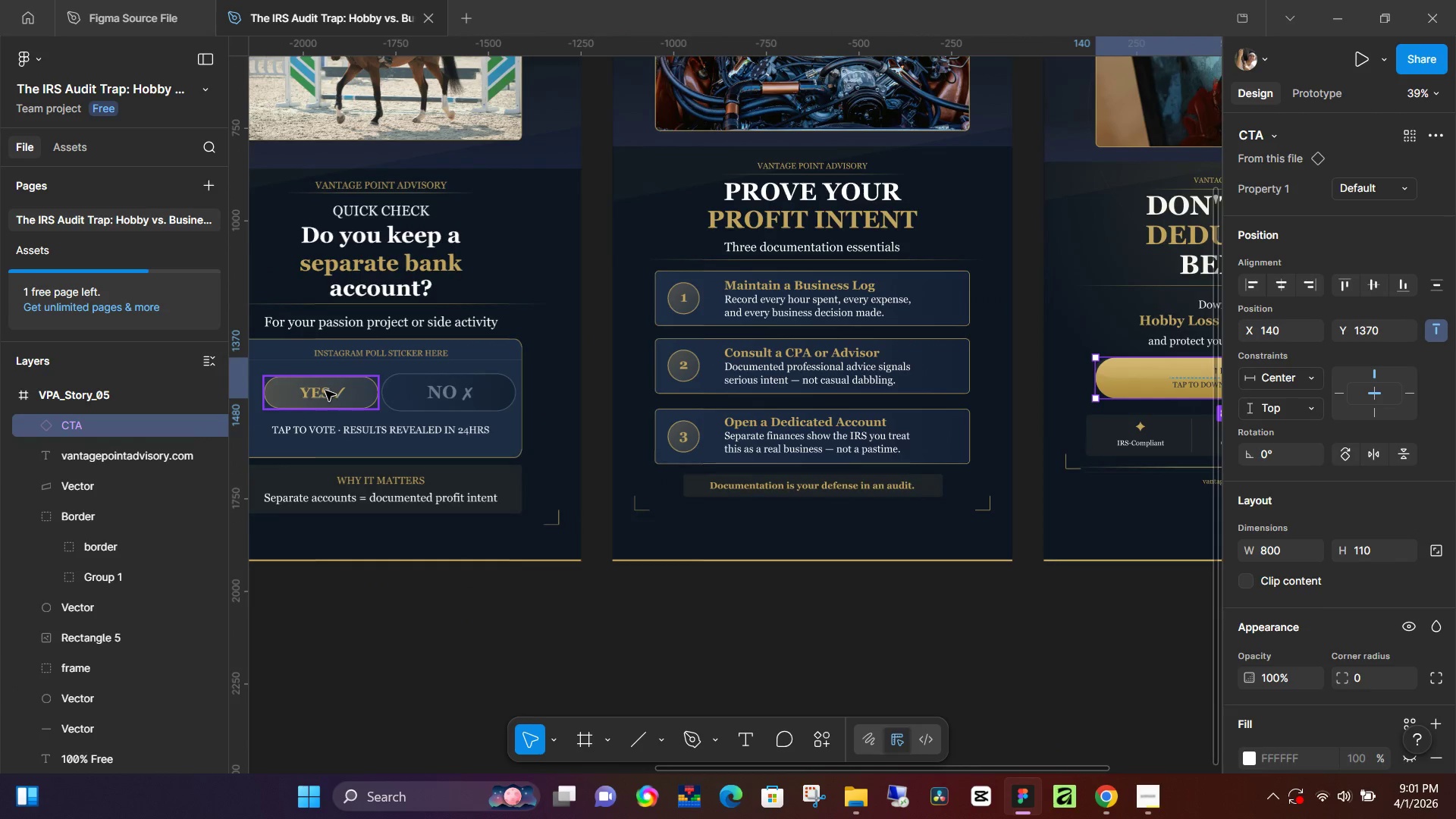 
scroll: coordinate [772, 411], scroll_direction: down, amount: 12.0
 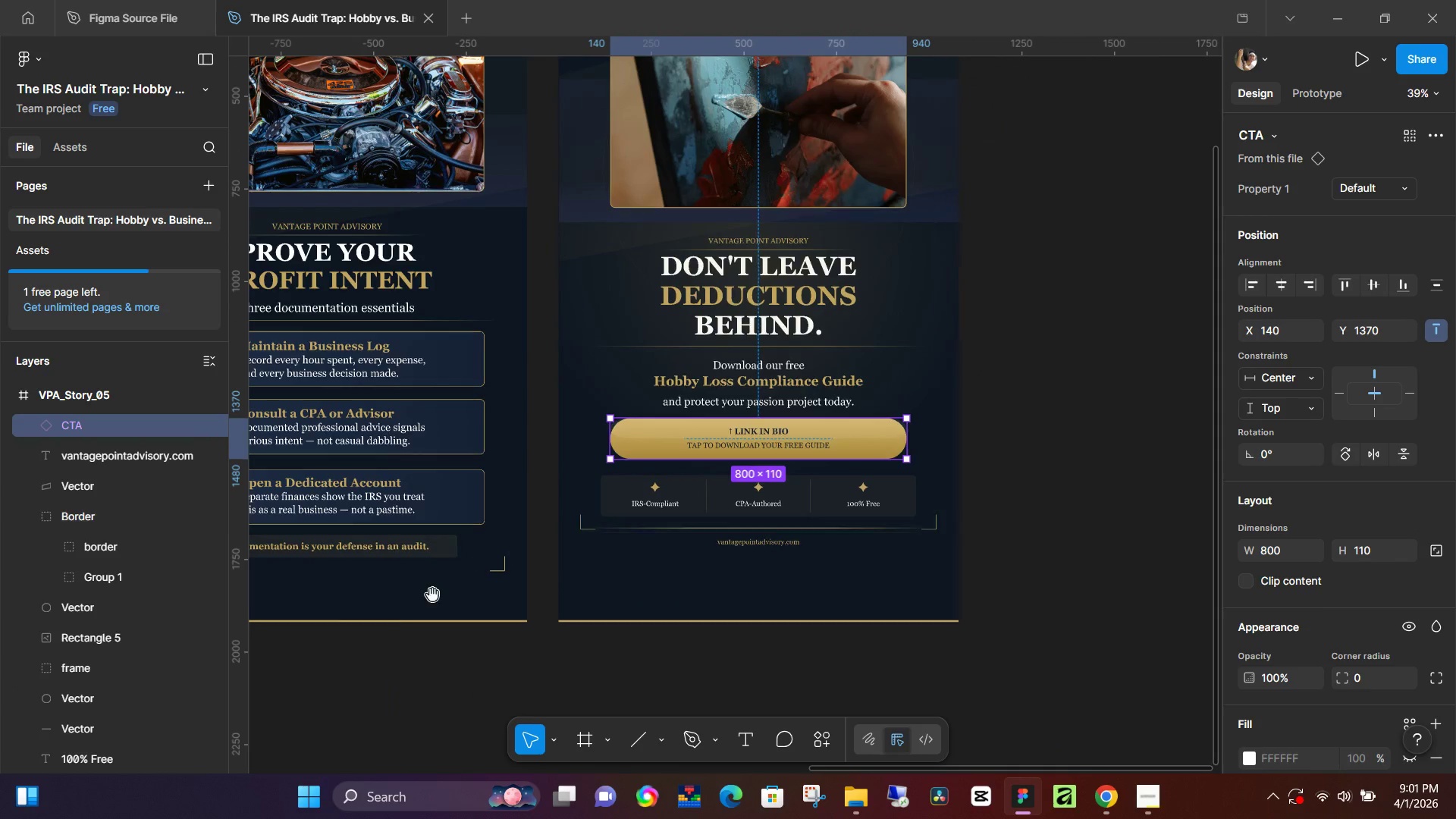 
left_click_drag(start_coordinate=[382, 667], to_coordinate=[868, 606])
 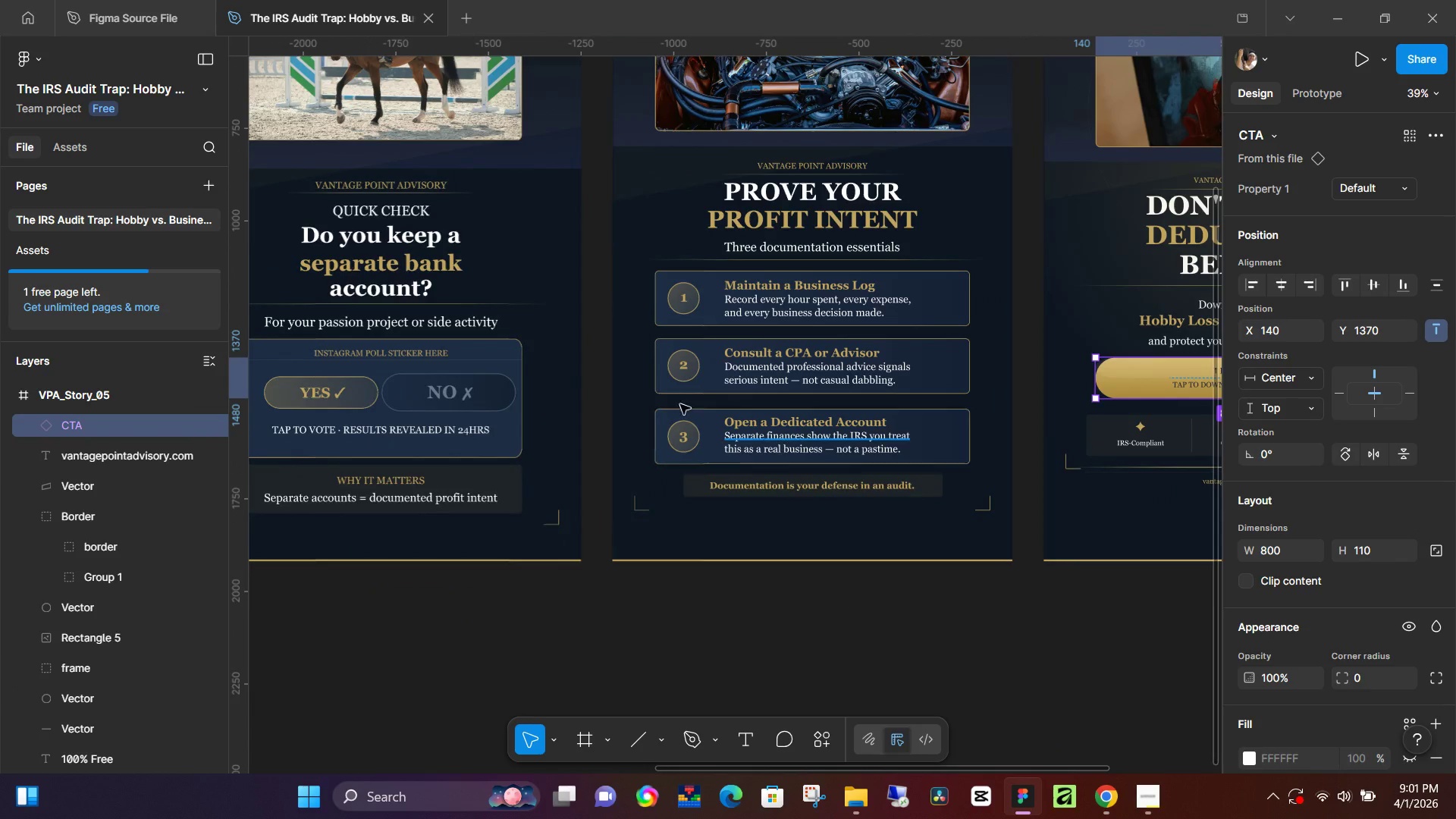 
hold_key(key=Space, duration=27.59)
 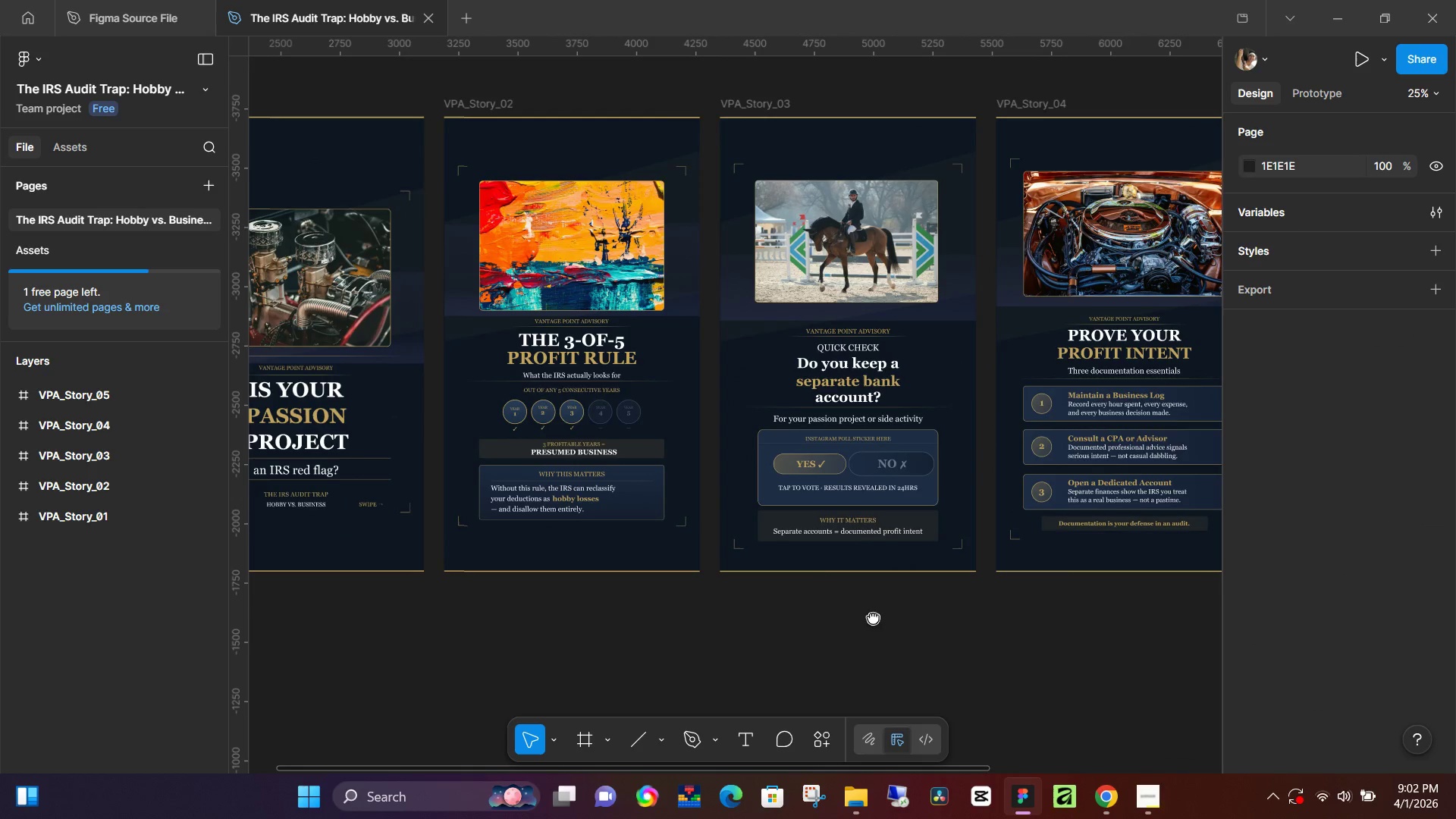 
left_click([325, 391])
 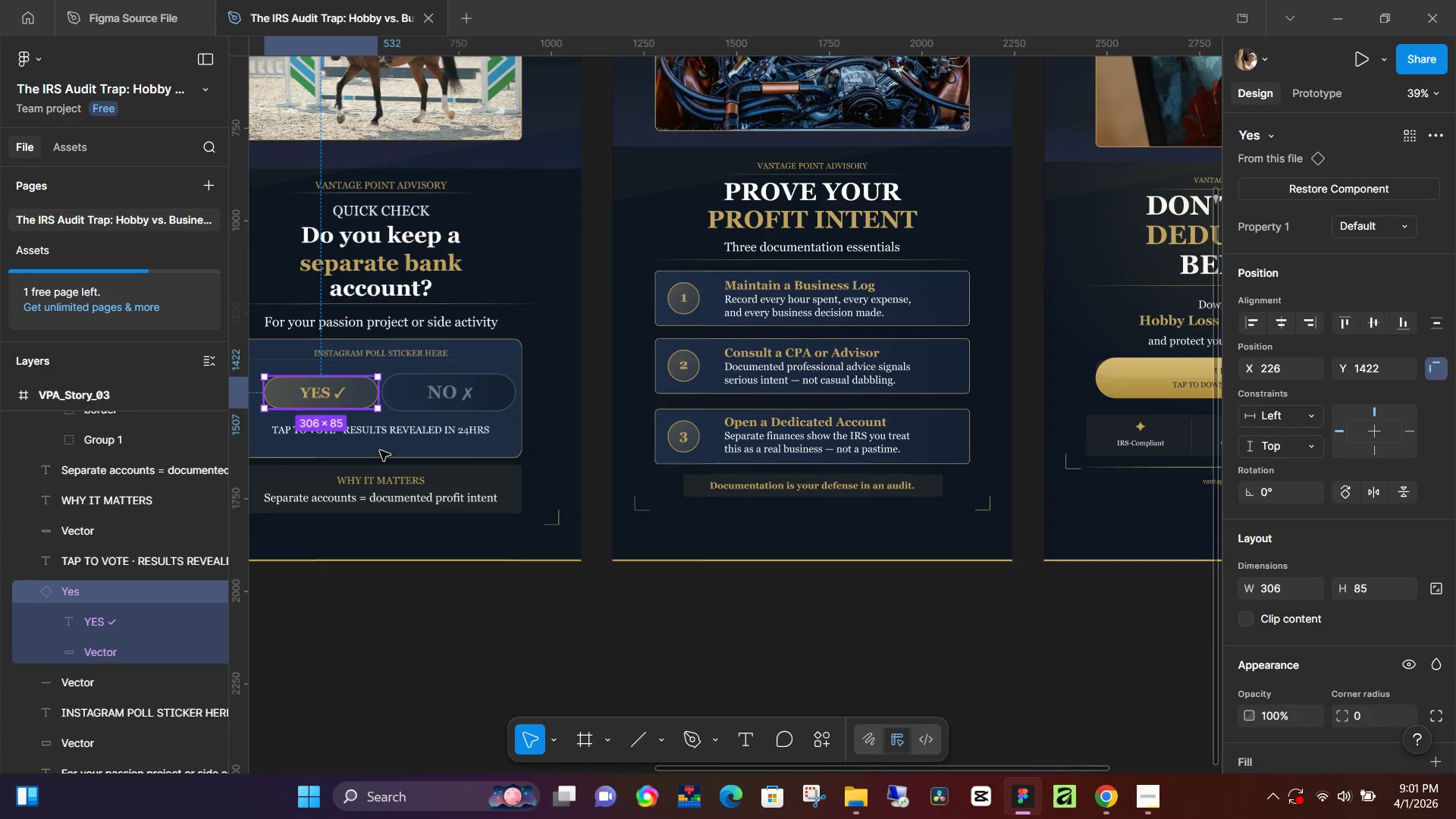 
left_click([469, 549])
 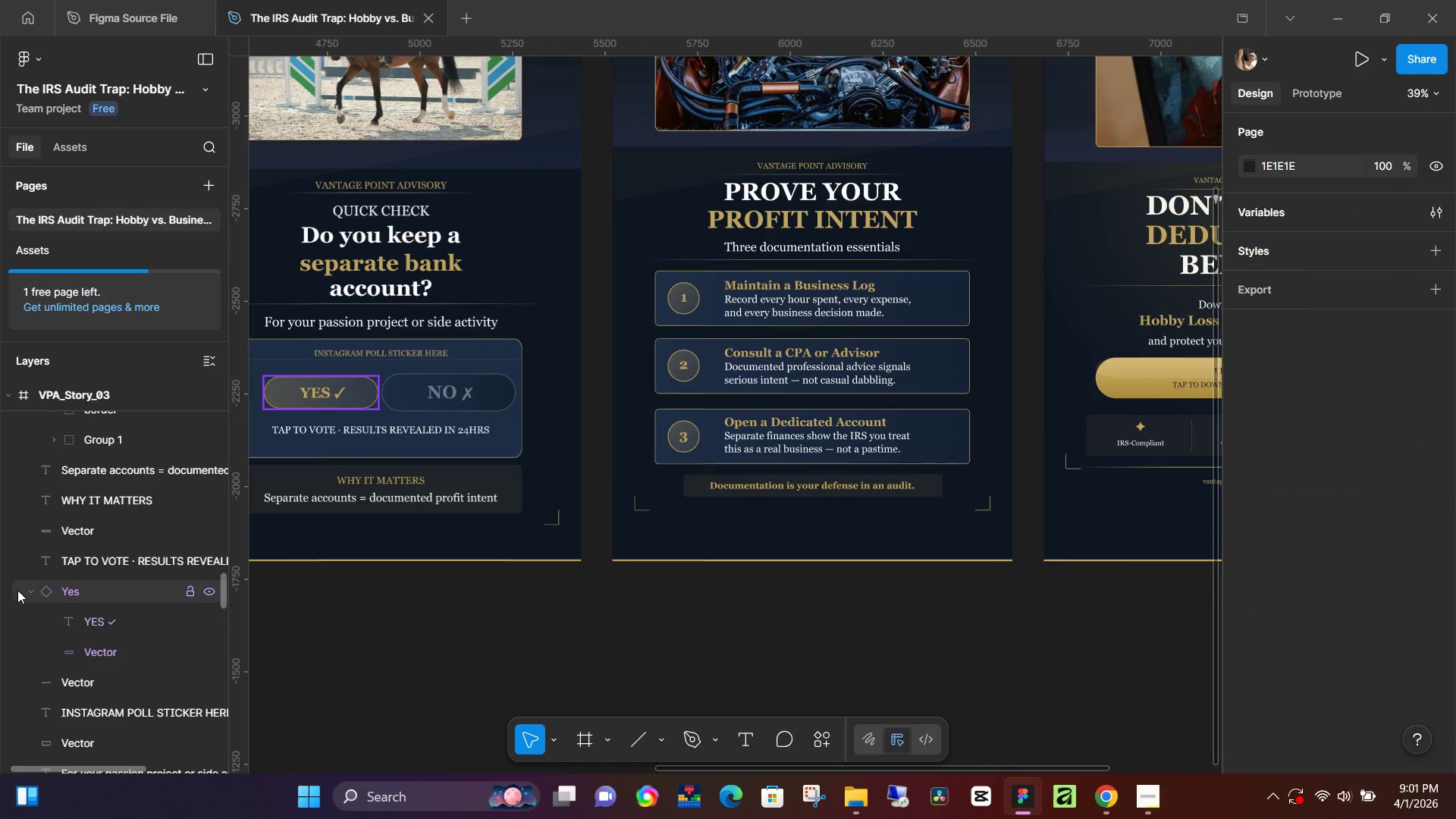 
left_click([32, 588])
 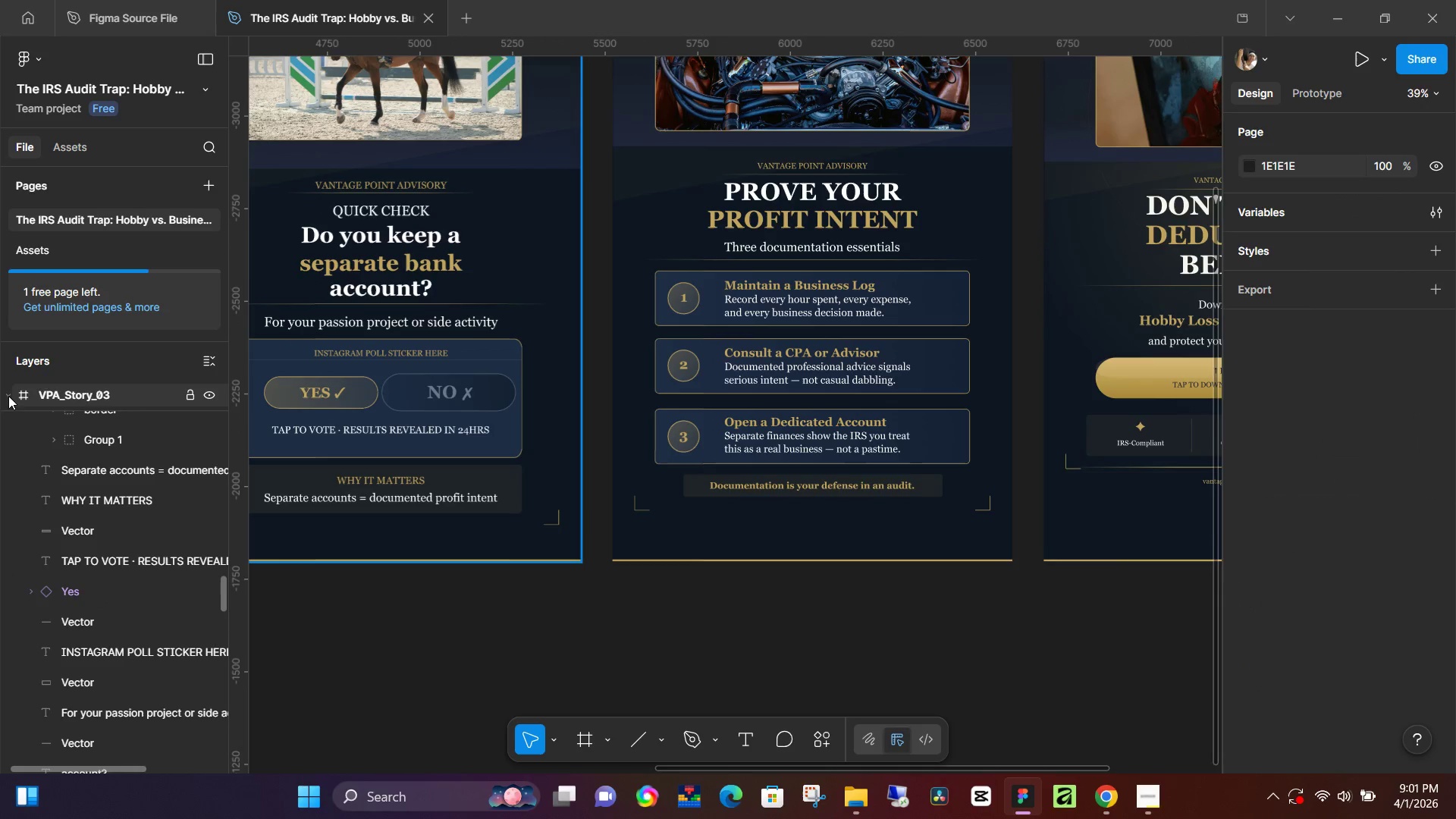 
left_click([5, 394])
 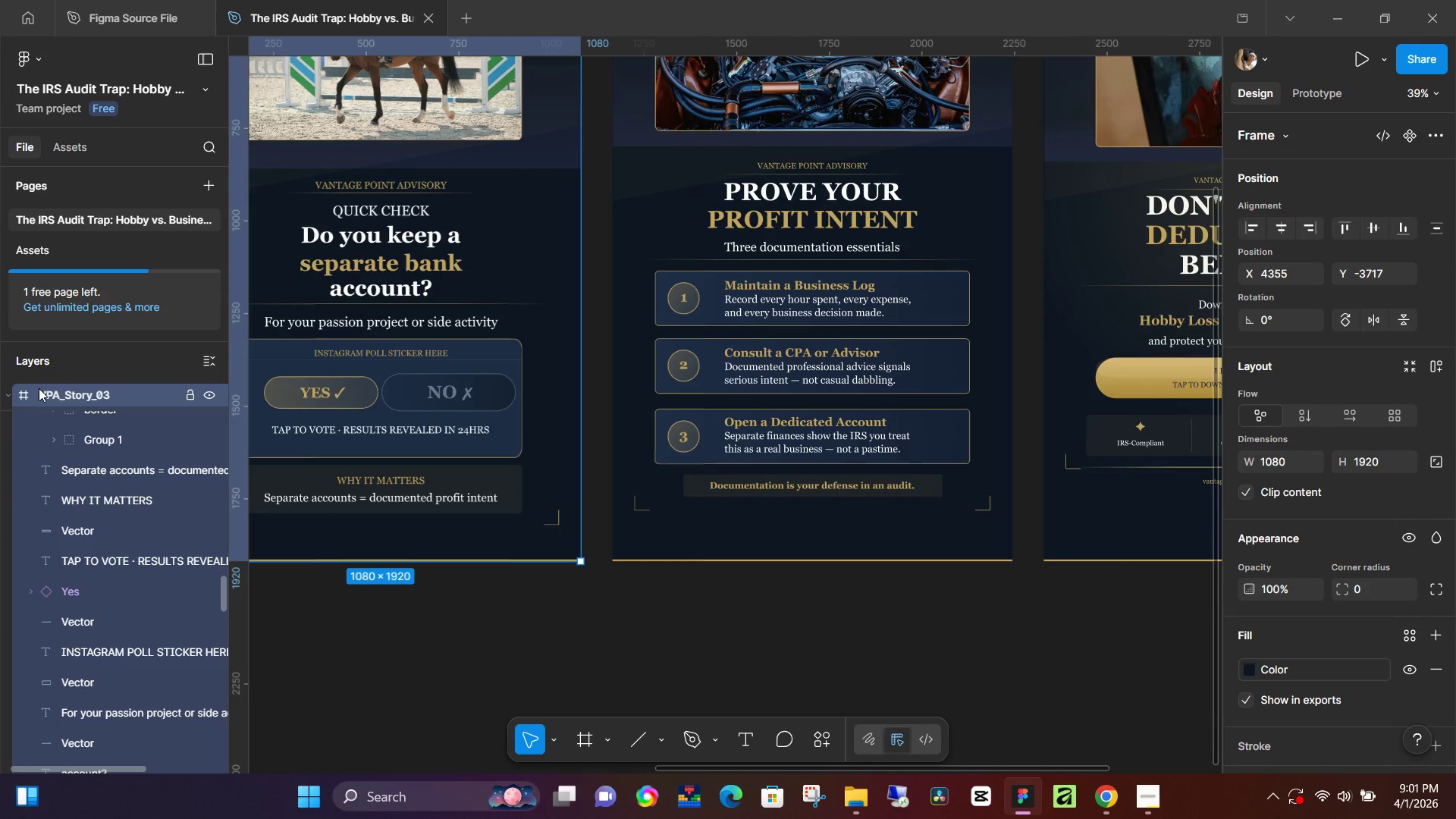 
left_click([39, 388])
 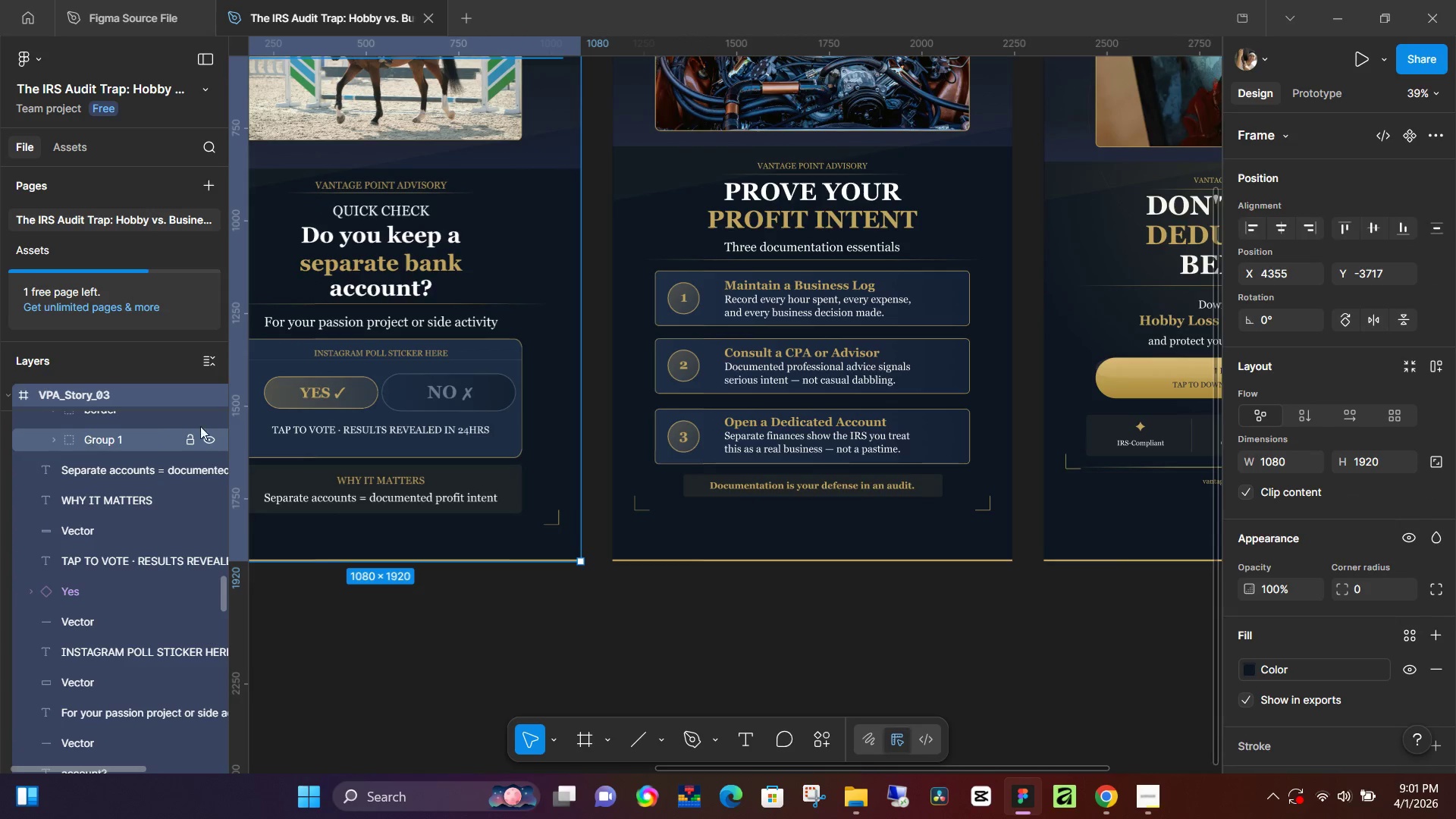 
scroll: coordinate [43, 463], scroll_direction: up, amount: 6.0
 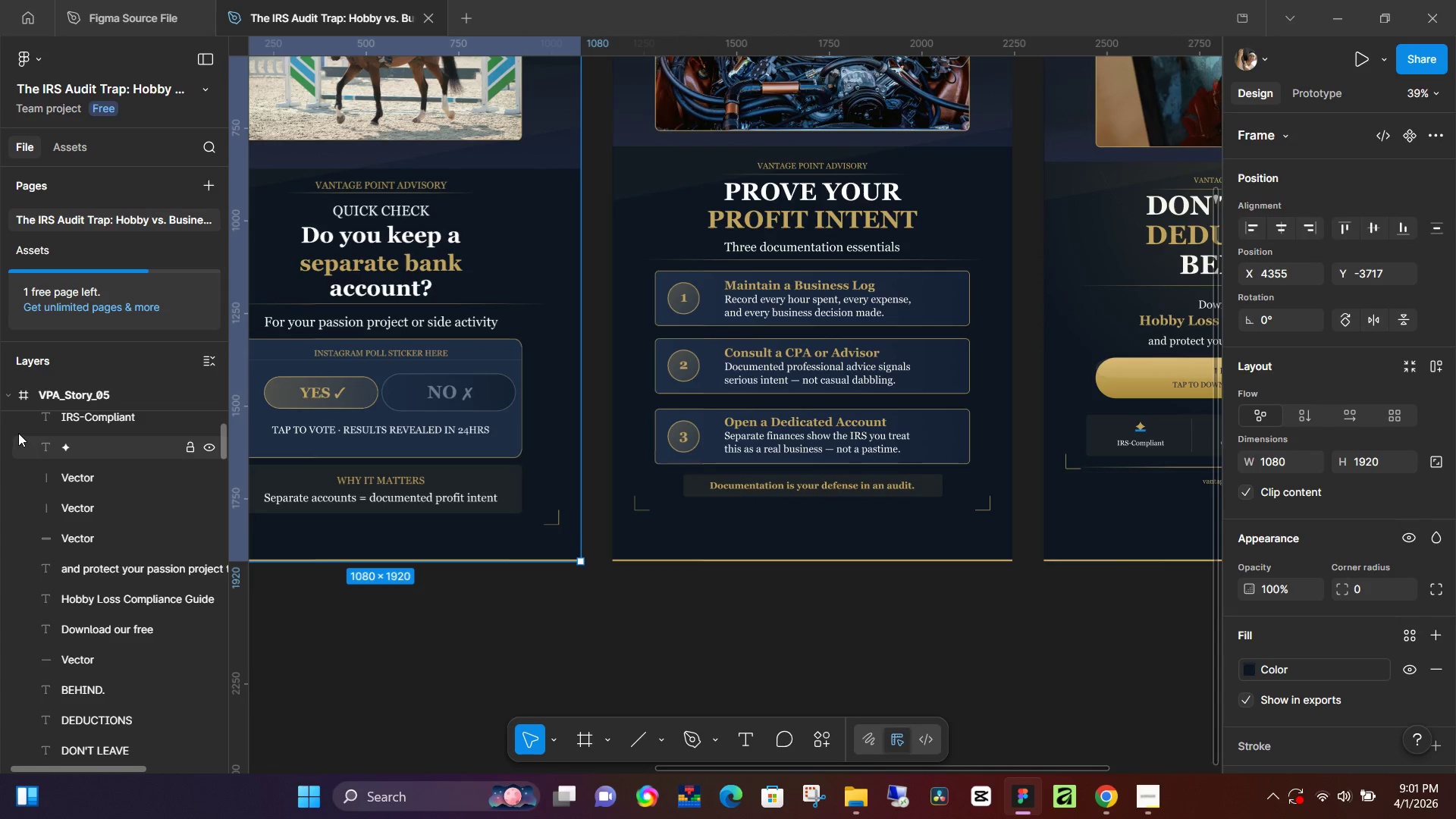 
scroll: coordinate [55, 558], scroll_direction: down, amount: 5.0
 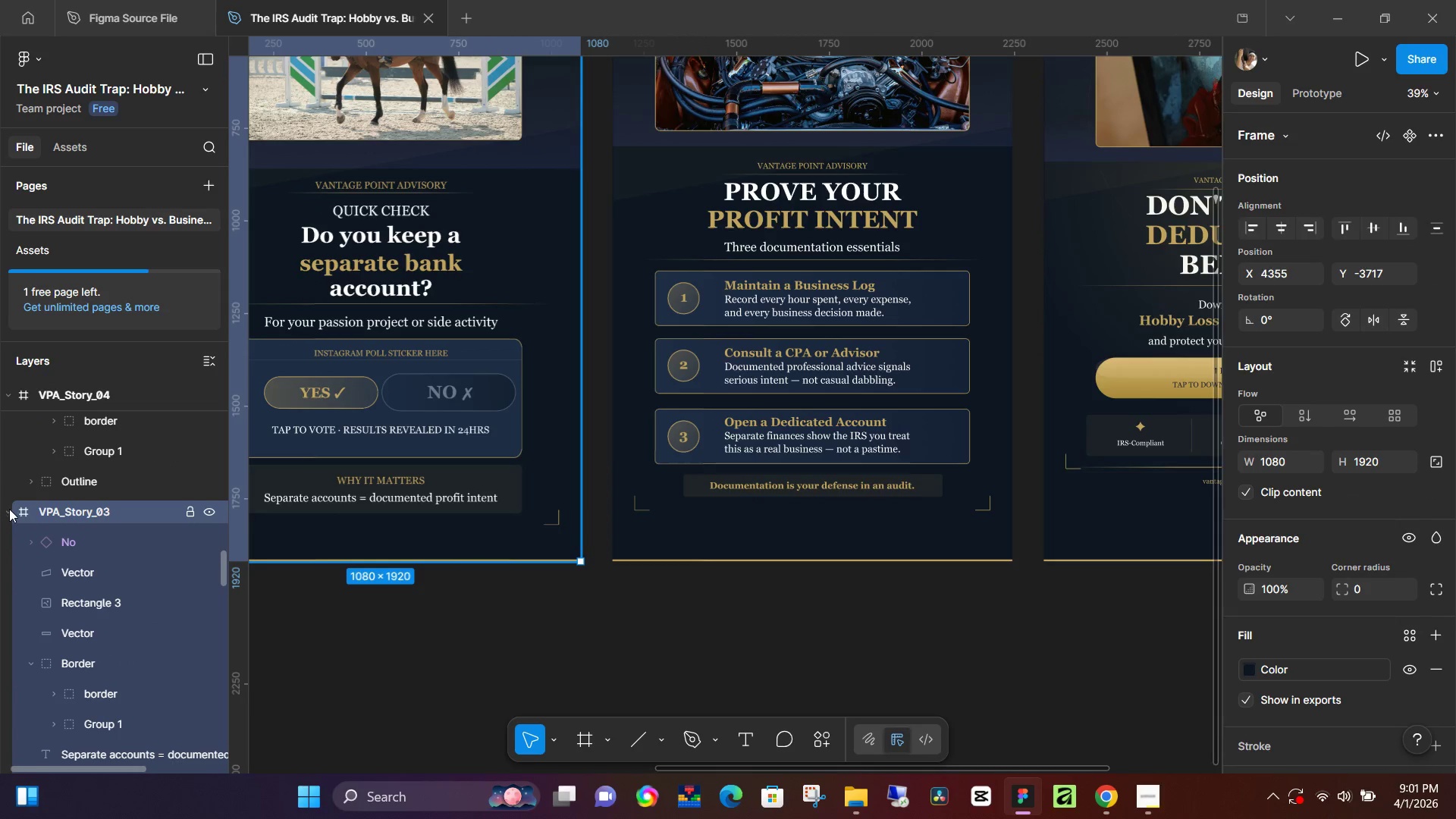 
left_click([9, 510])
 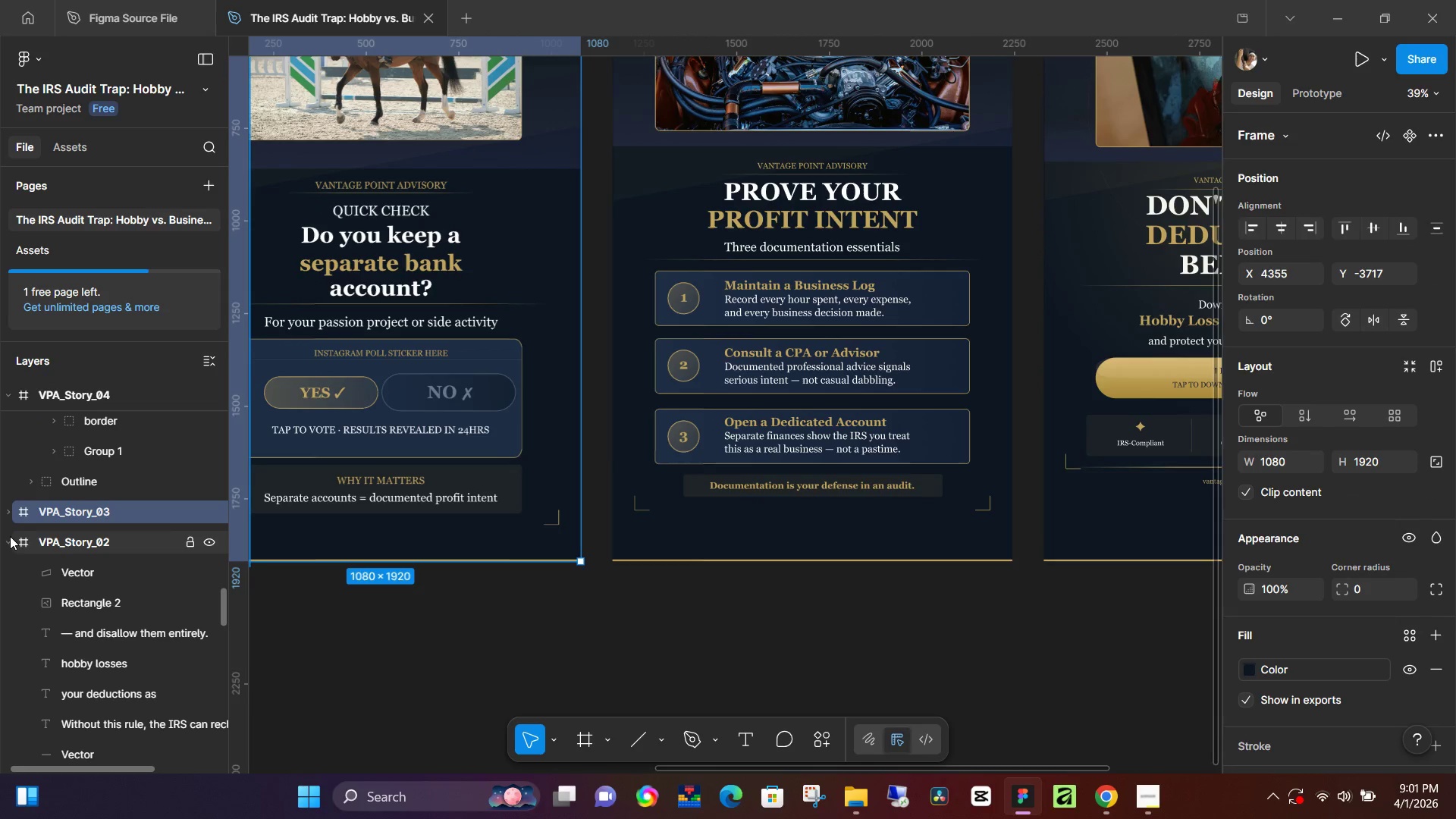 
left_click([8, 540])
 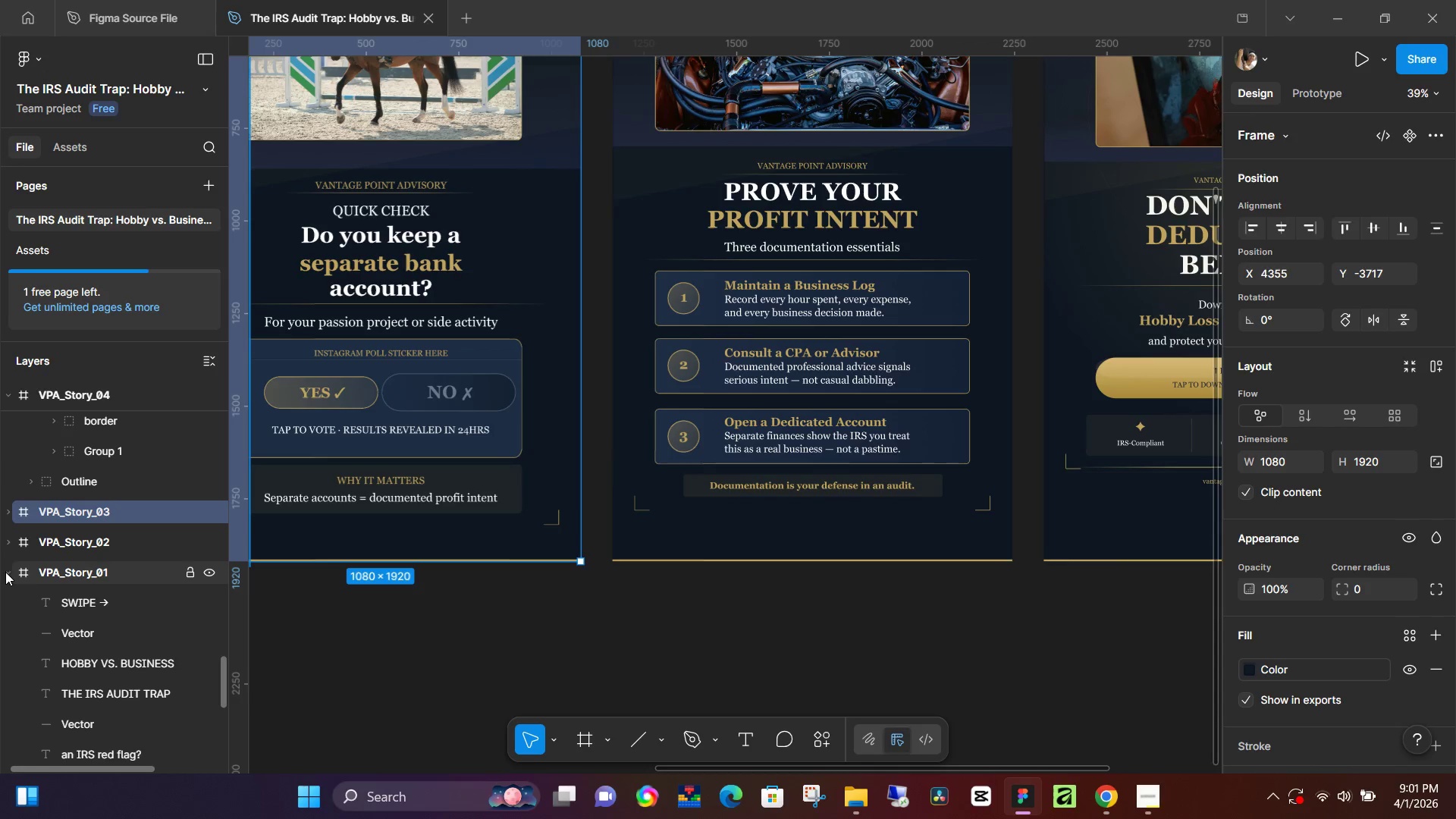 
left_click([5, 572])
 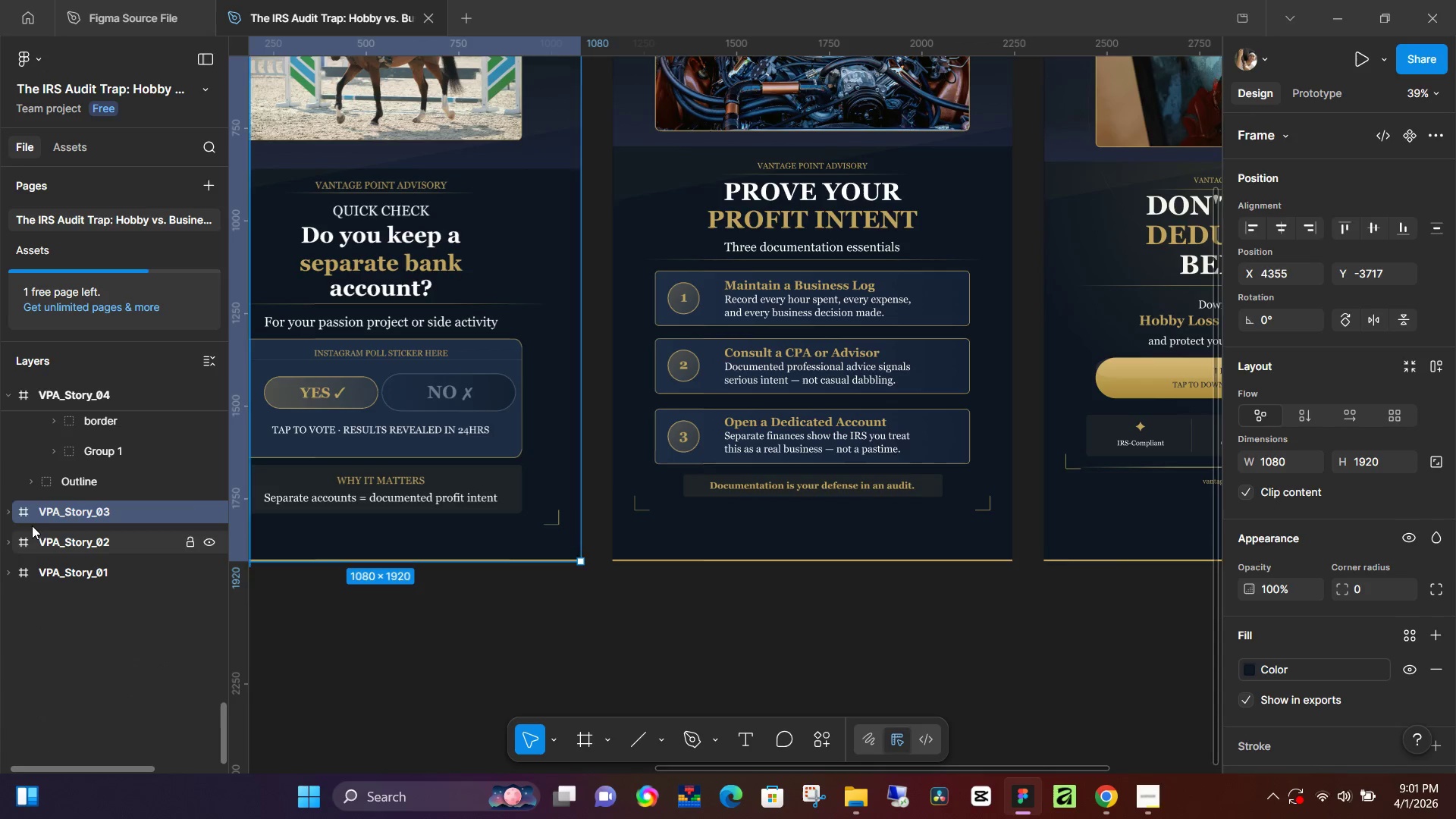 
scroll: coordinate [34, 525], scroll_direction: up, amount: 4.0
 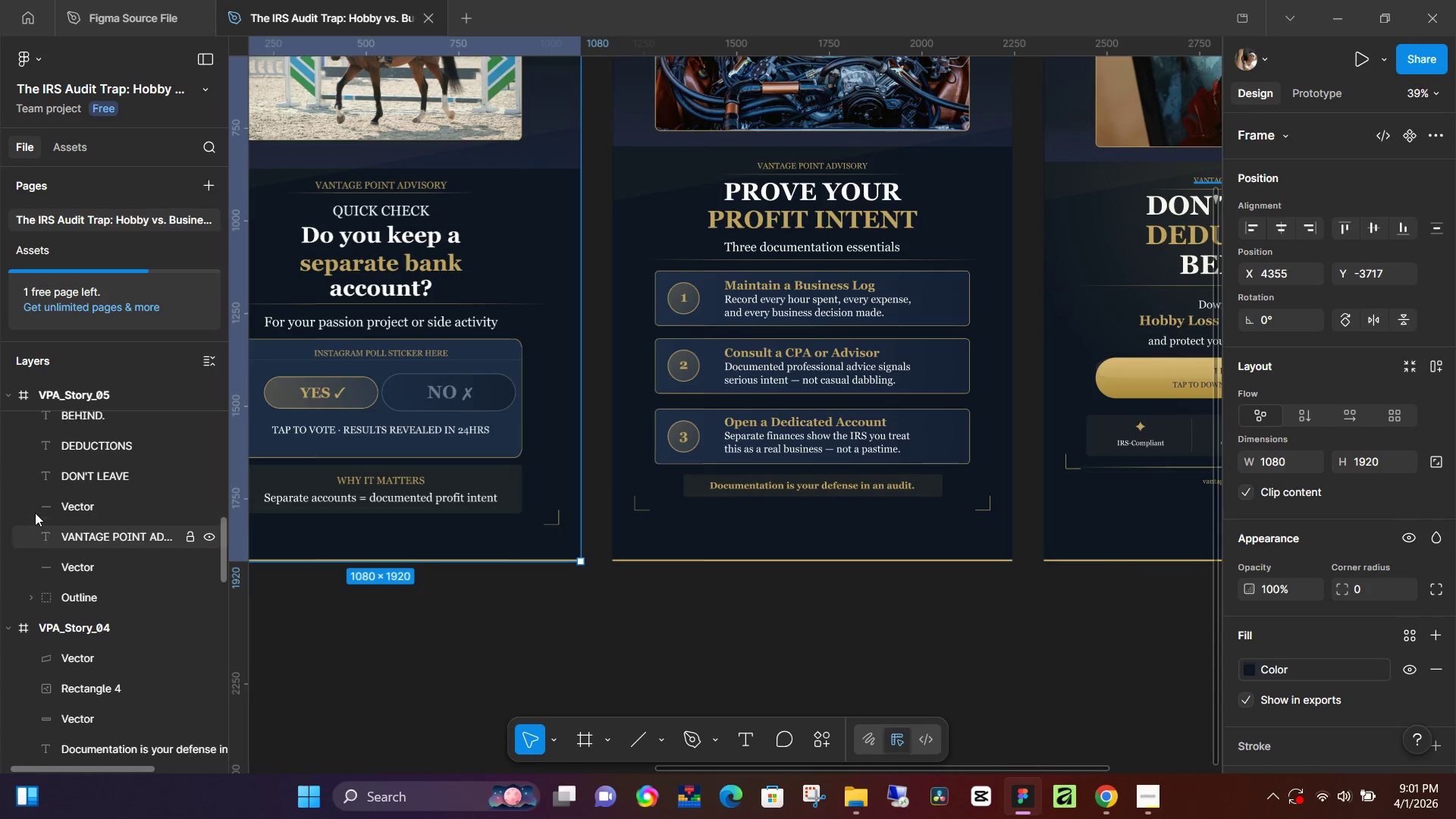 
scroll: coordinate [36, 519], scroll_direction: none, amount: 0.0
 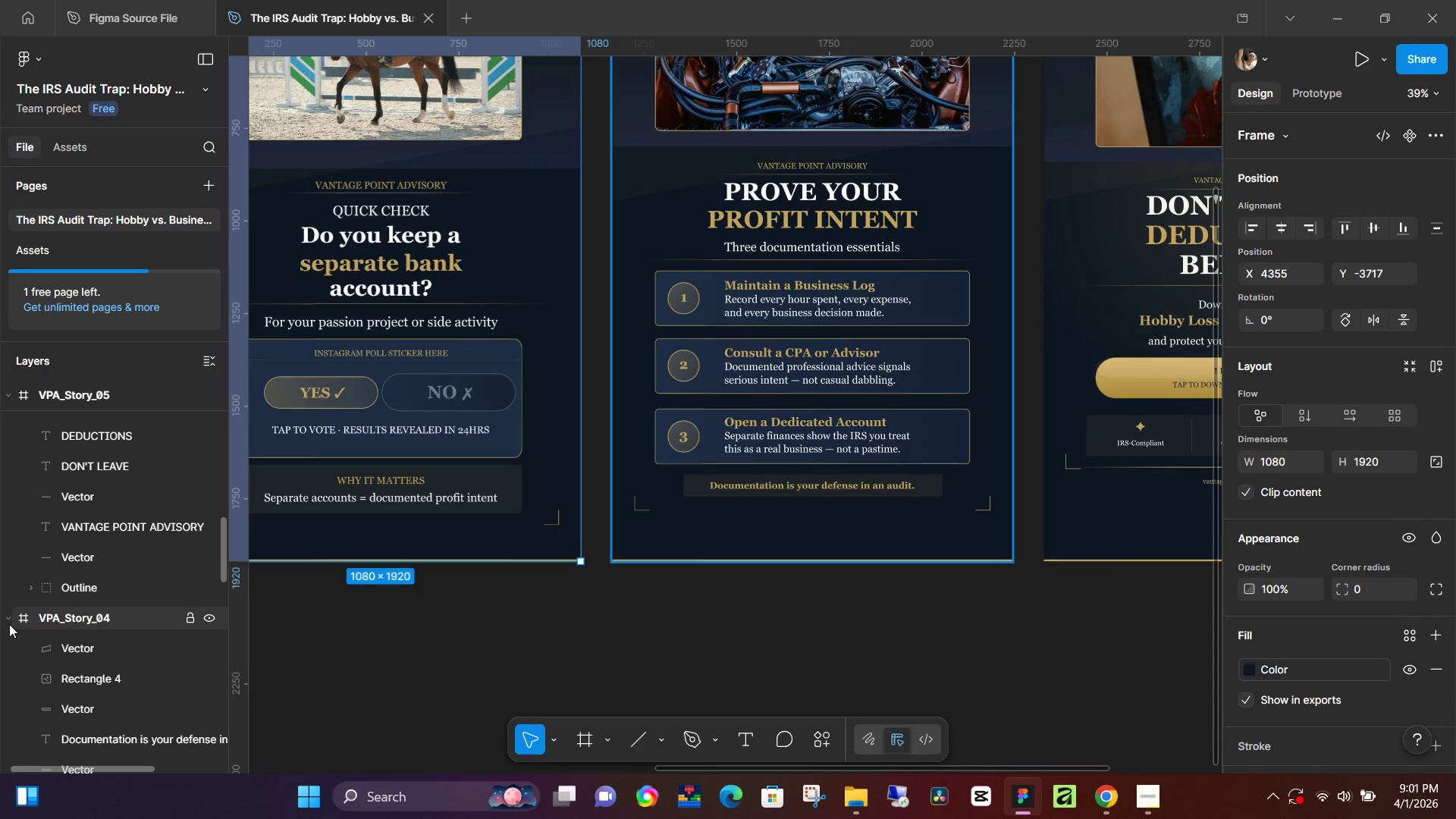 
left_click([7, 619])
 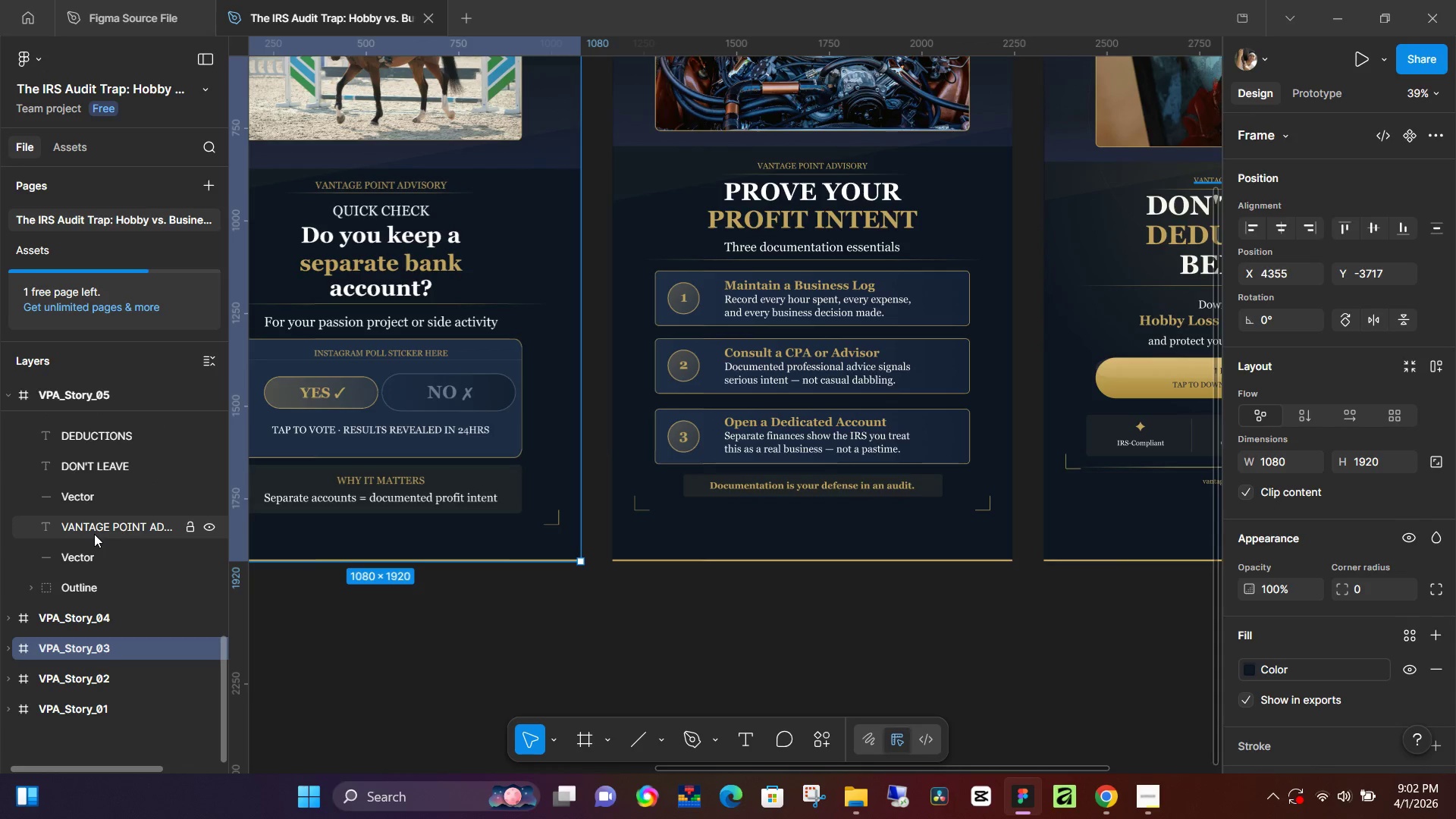 
scroll: coordinate [60, 521], scroll_direction: up, amount: 5.0
 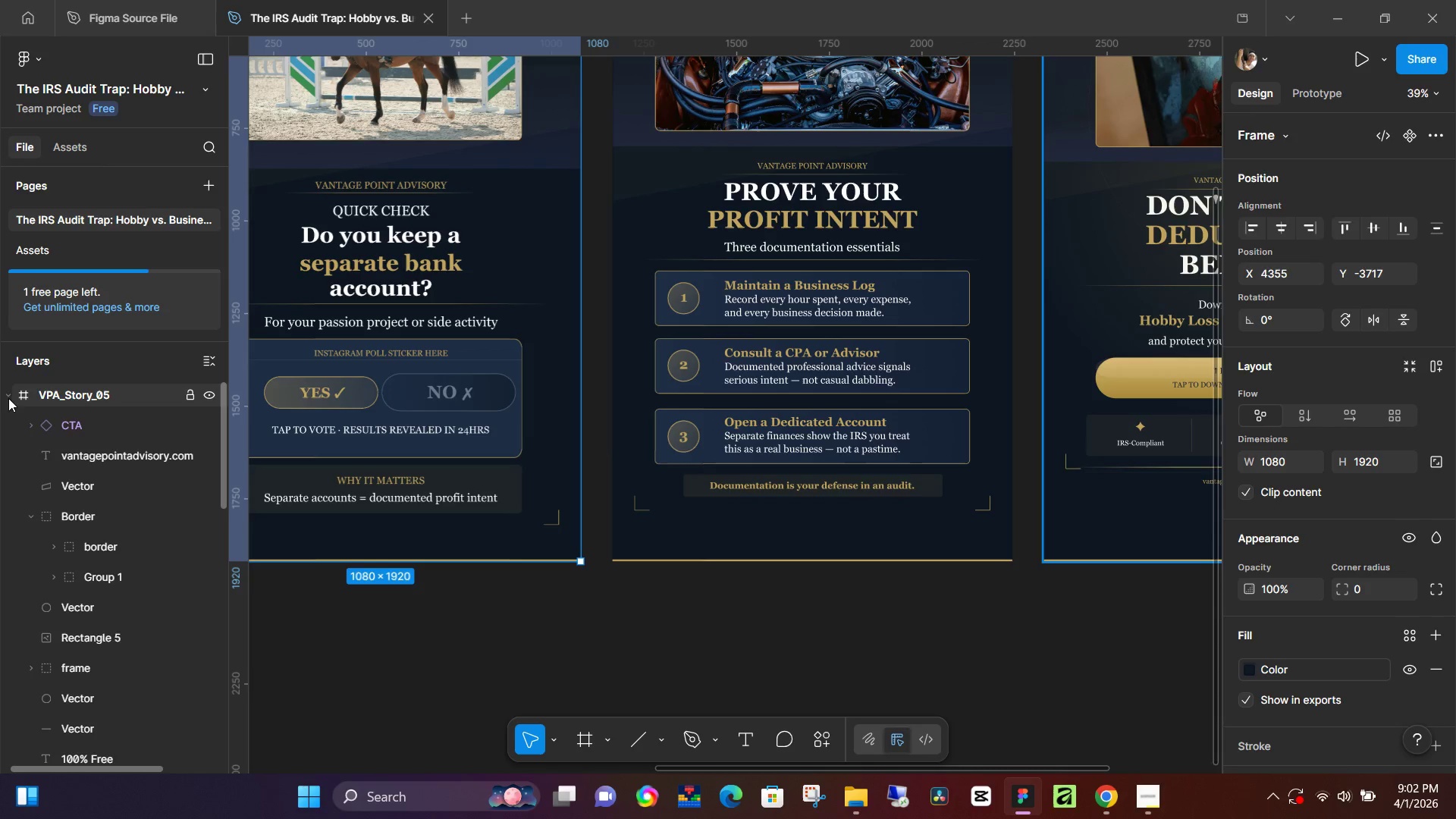 
left_click([8, 397])
 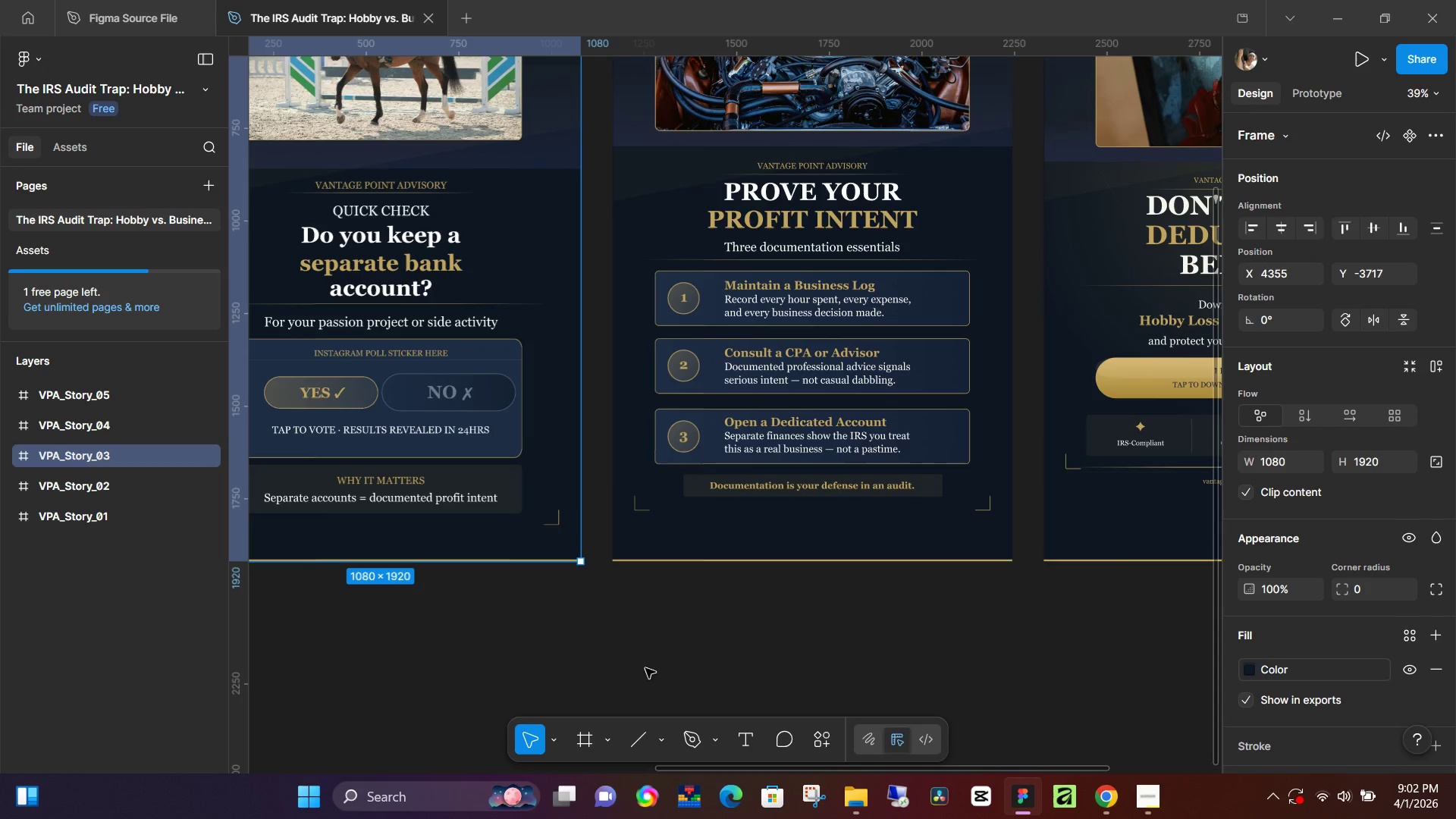 
left_click([655, 668])
 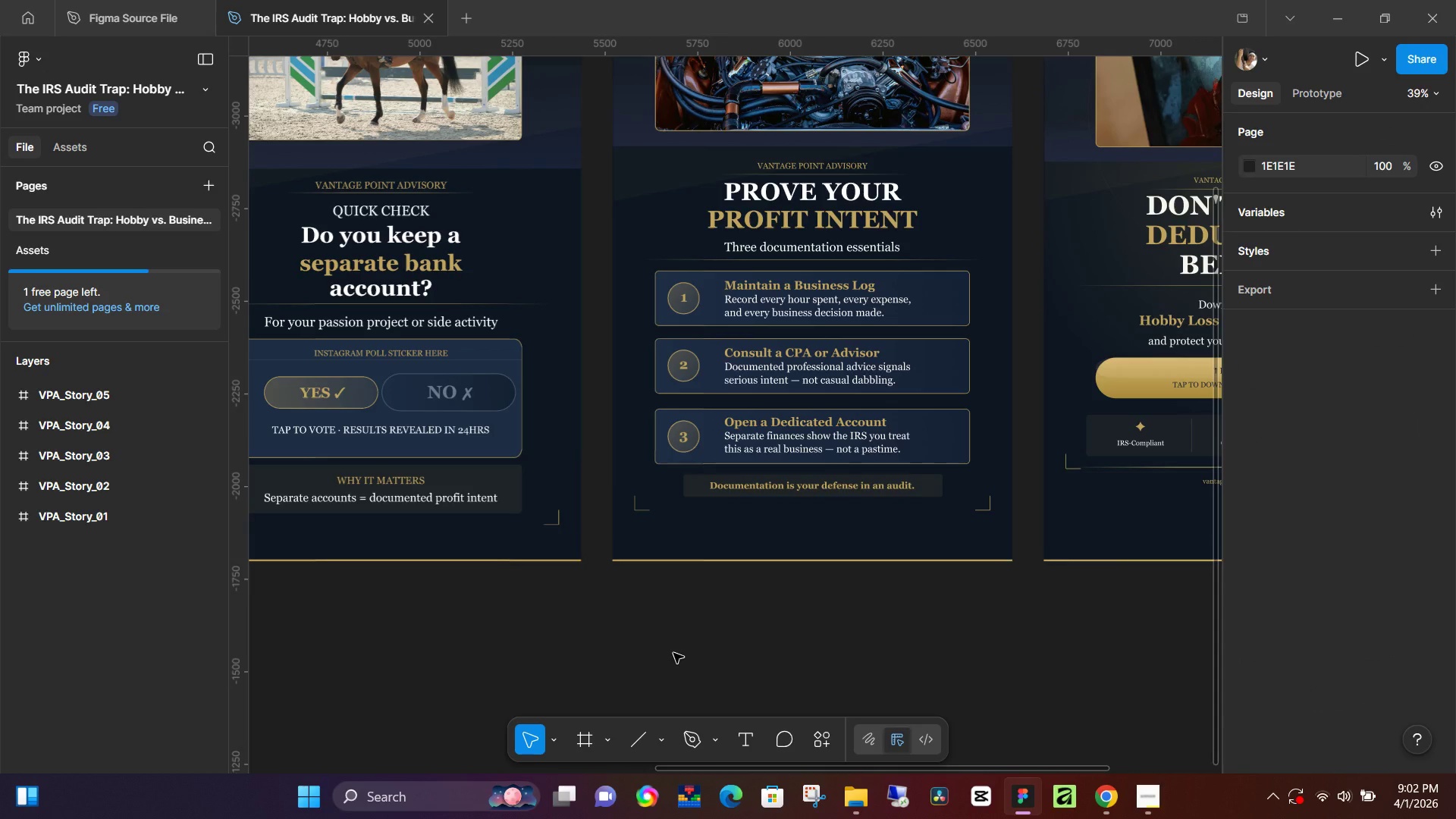 
hold_key(key=ControlLeft, duration=0.86)
scroll: coordinate [704, 616], scroll_direction: down, amount: 5.0
 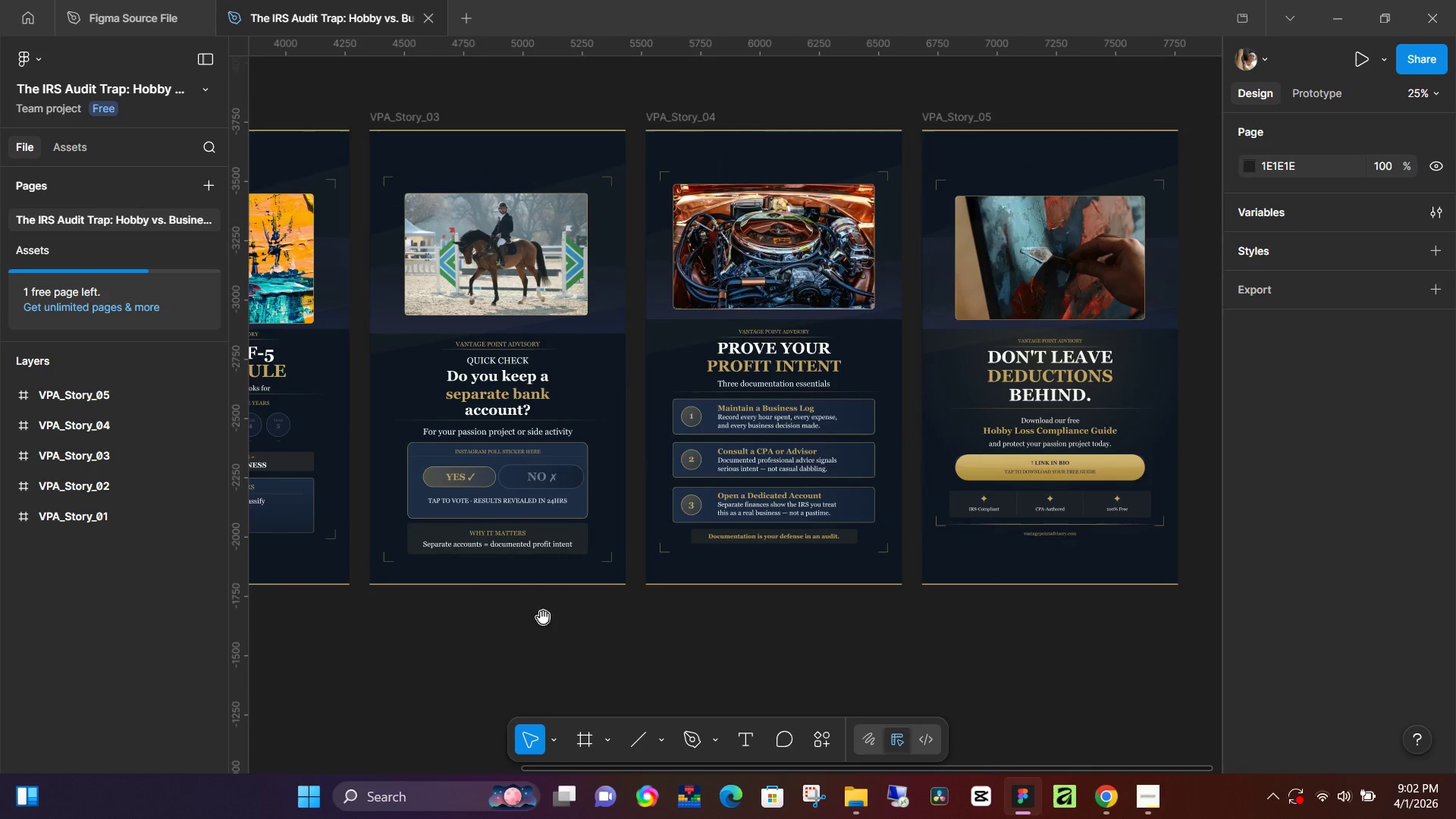 
hold_key(key=Space, duration=0.77)
 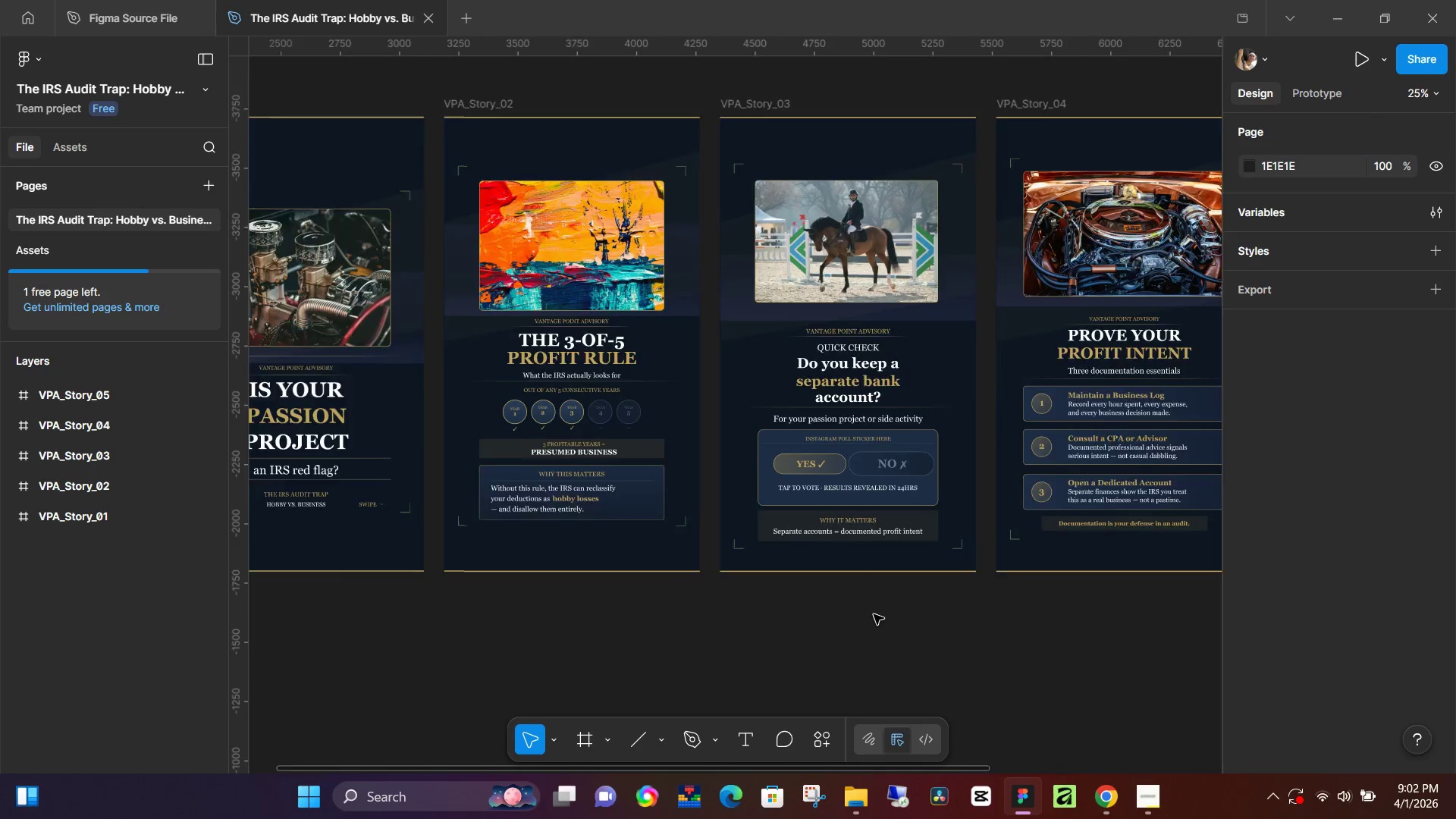 
left_click_drag(start_coordinate=[522, 630], to_coordinate=[873, 617])
 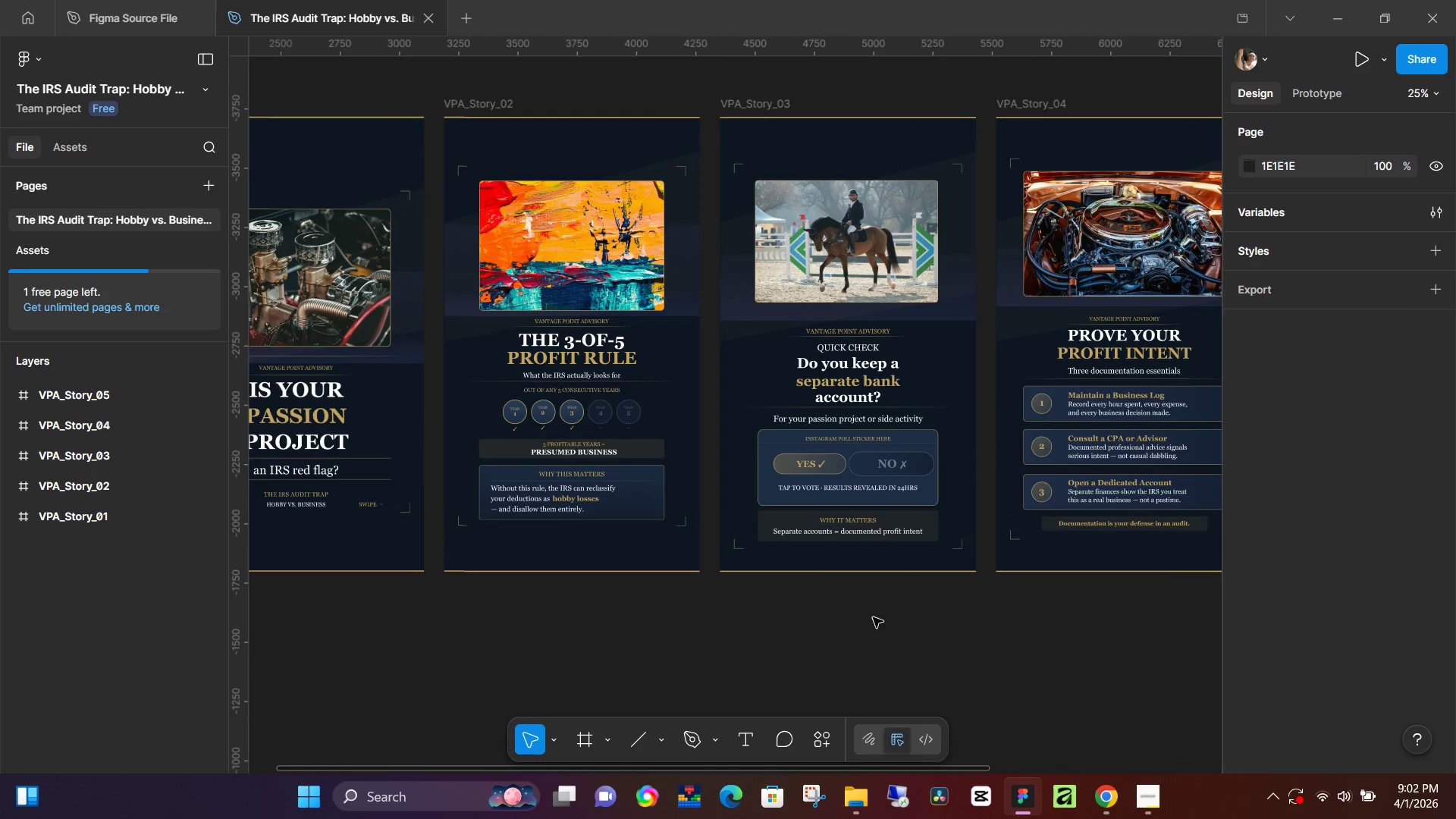 
hold_key(key=Space, duration=1.47)
 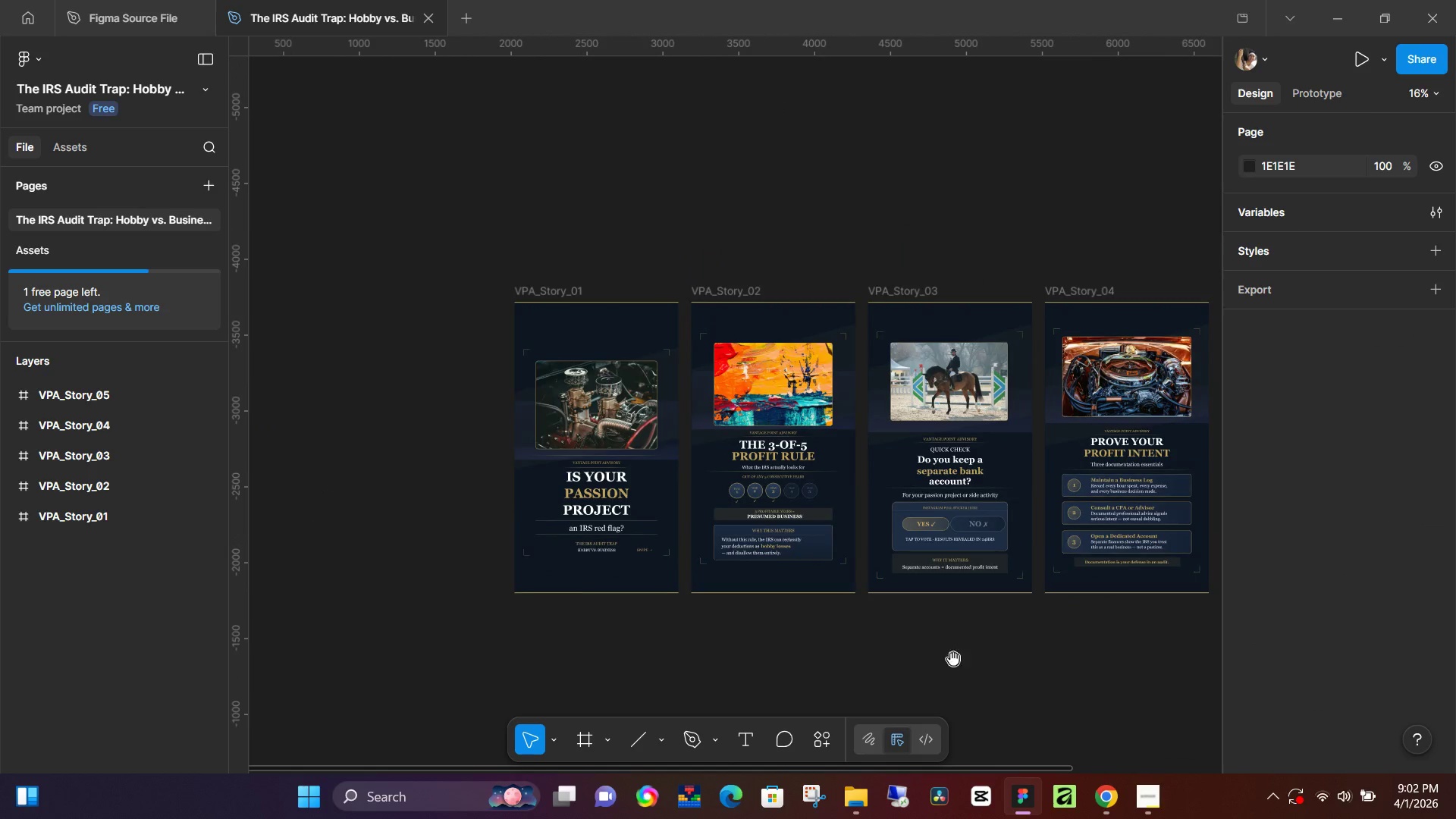 
hold_key(key=ControlLeft, duration=0.45)
scroll: coordinate [874, 614], scroll_direction: down, amount: 2.0
 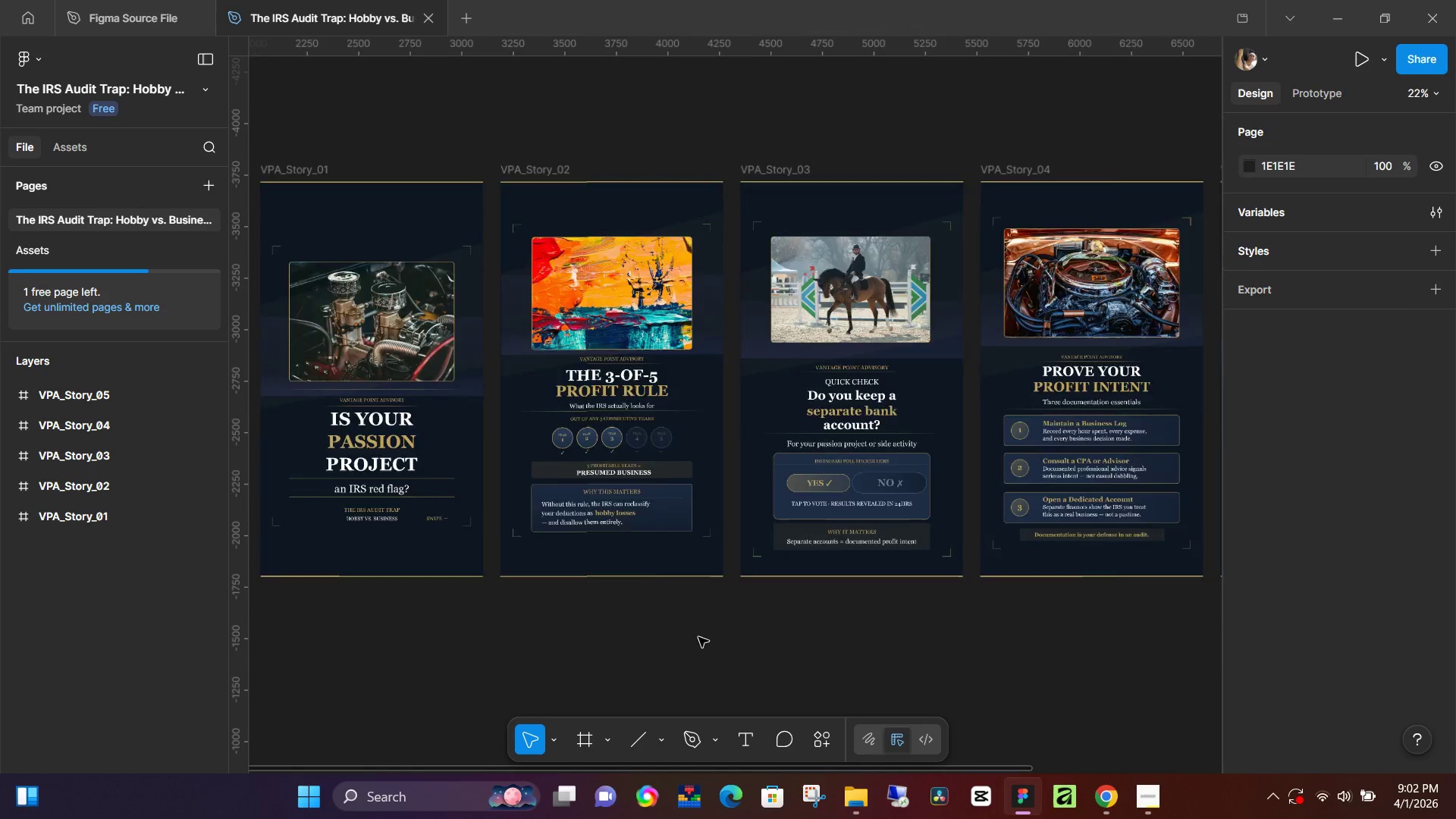 
left_click_drag(start_coordinate=[647, 635], to_coordinate=[799, 637])
 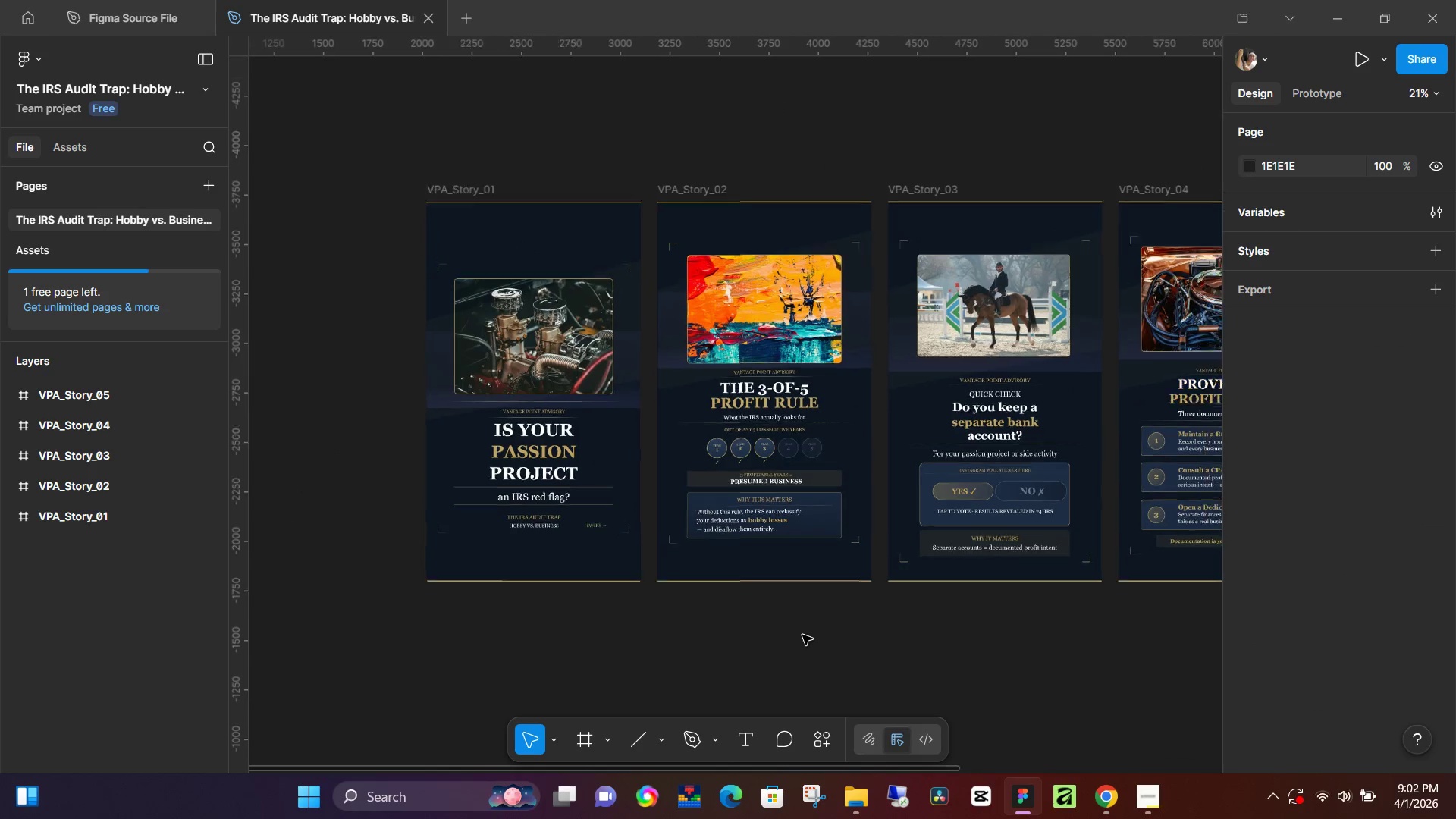 
hold_key(key=ControlLeft, duration=0.33)
 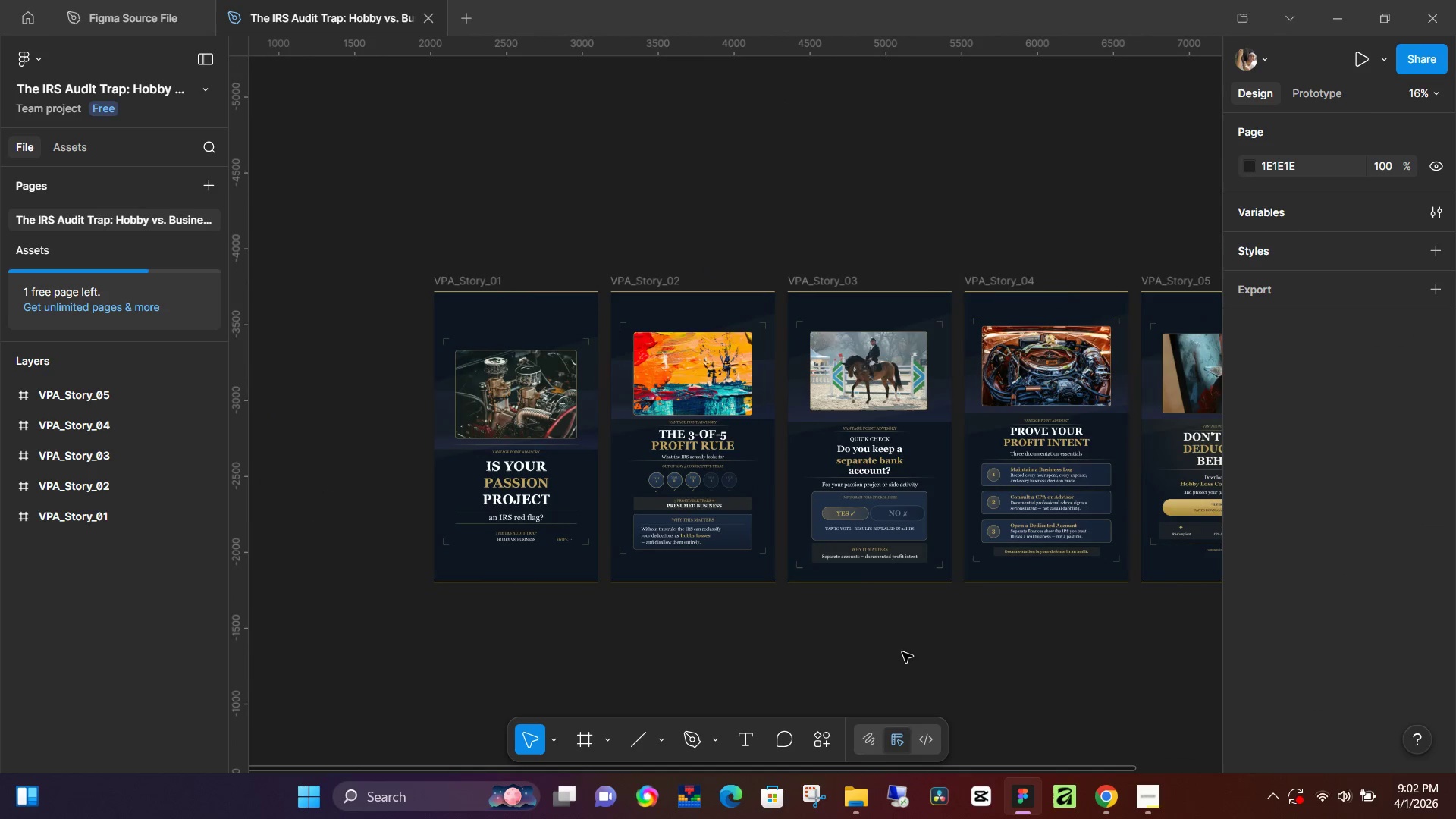 
hold_key(key=Space, duration=0.53)
 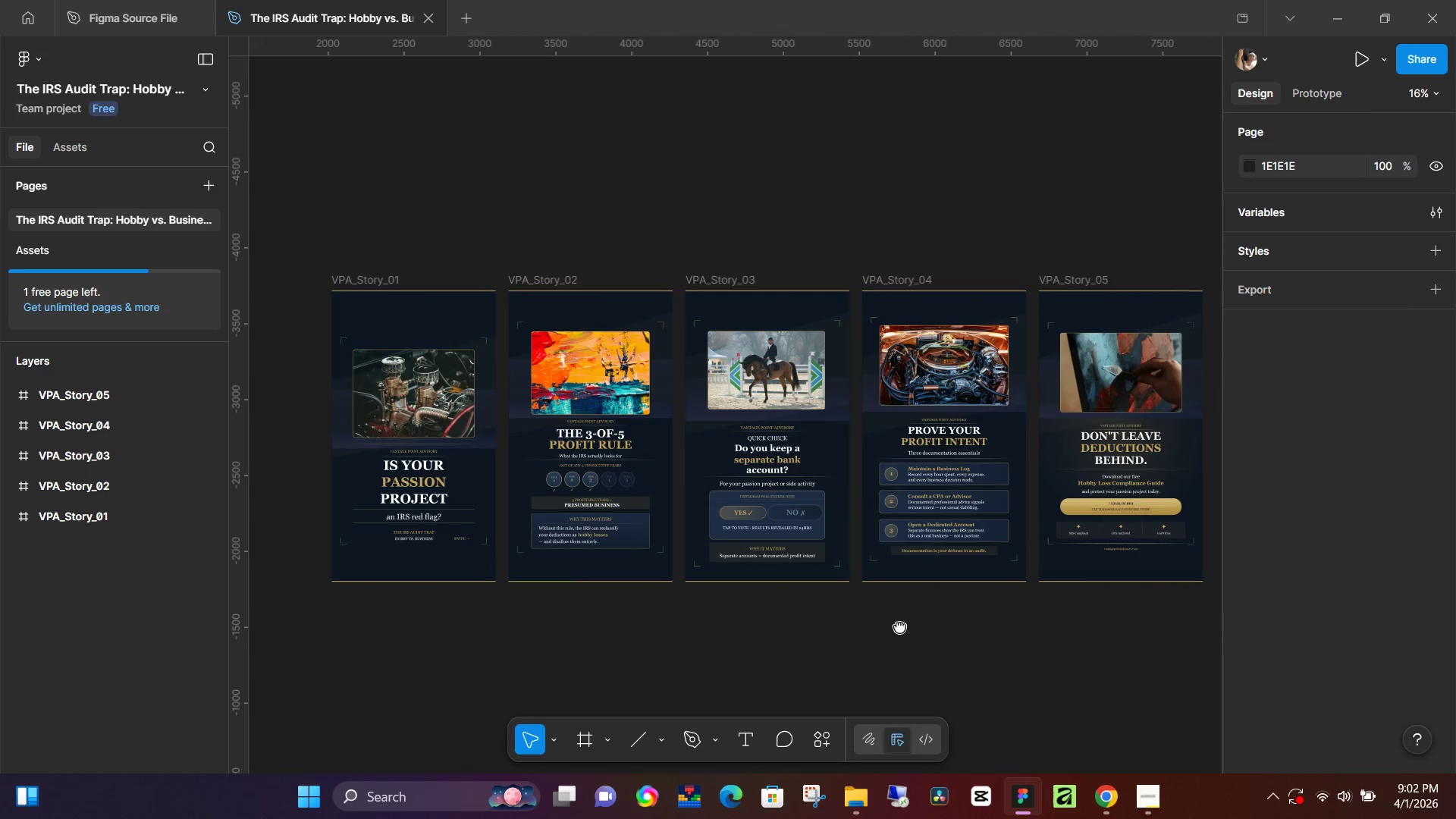 
left_click_drag(start_coordinate=[980, 664], to_coordinate=[899, 653])
 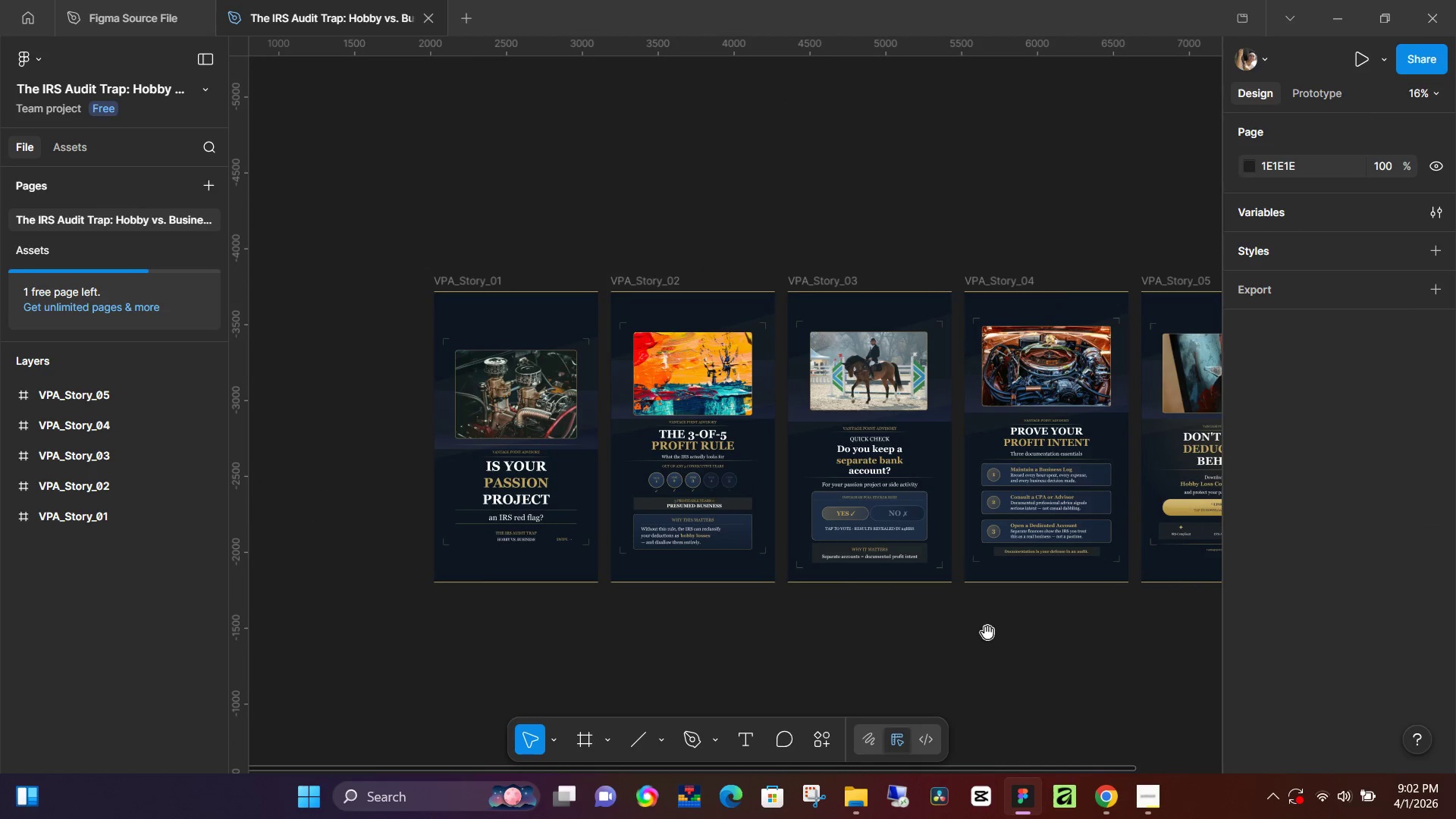 
scroll: coordinate [802, 635], scroll_direction: down, amount: 3.0
 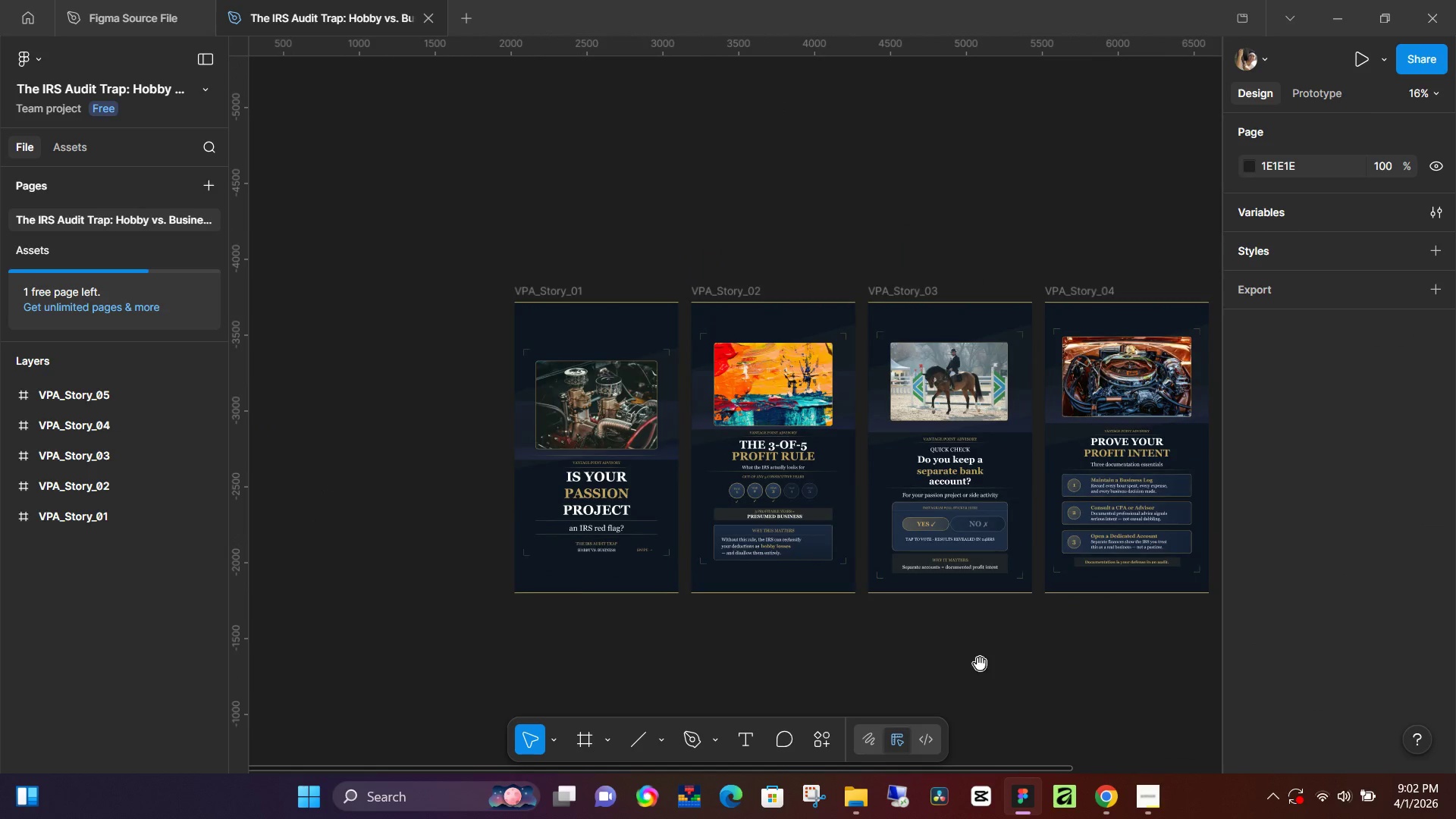 
hold_key(key=Space, duration=1.02)
 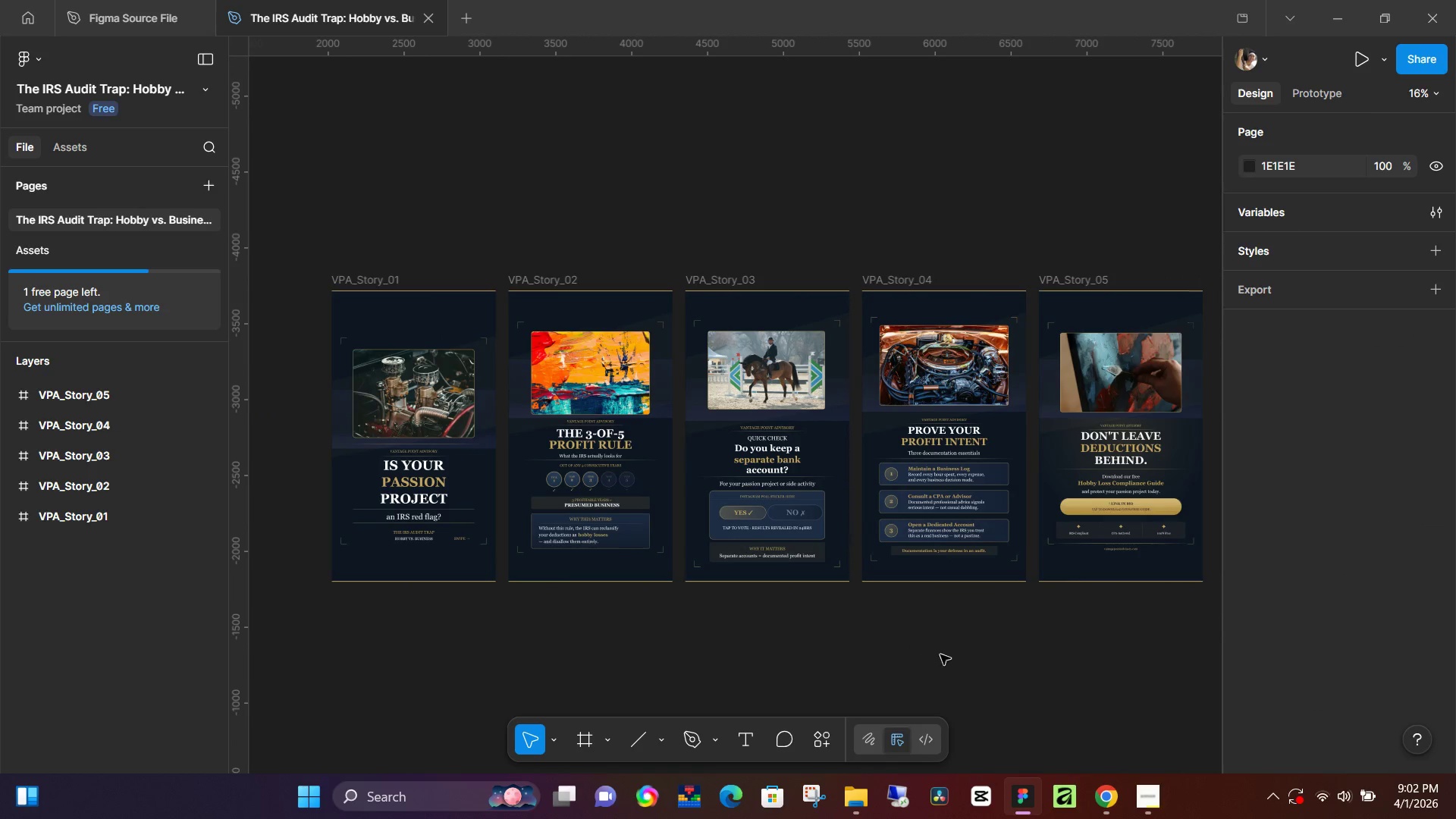 
left_click_drag(start_coordinate=[1002, 627], to_coordinate=[899, 626])
 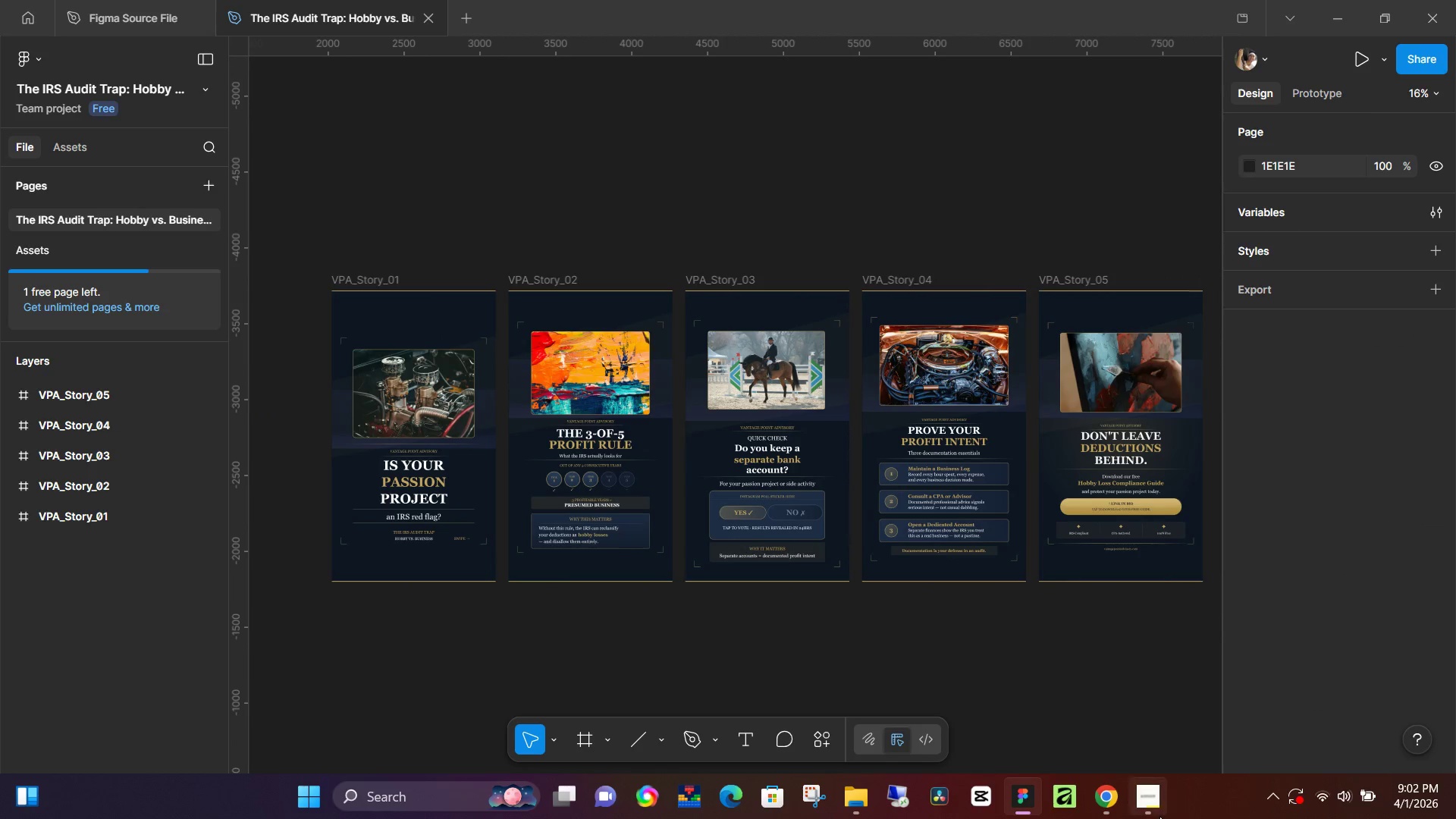 
left_click([1158, 813])